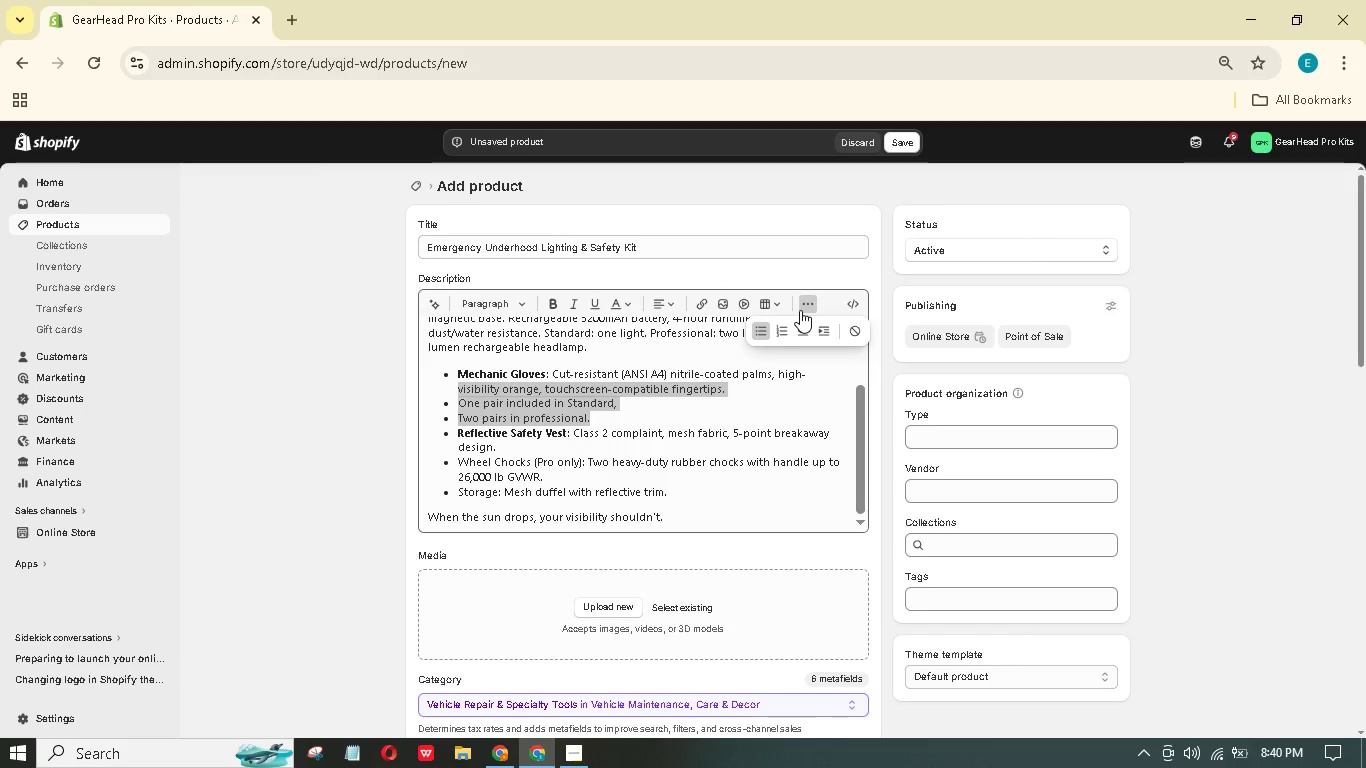 
left_click_drag(start_coordinate=[615, 421], to_coordinate=[442, 408])
 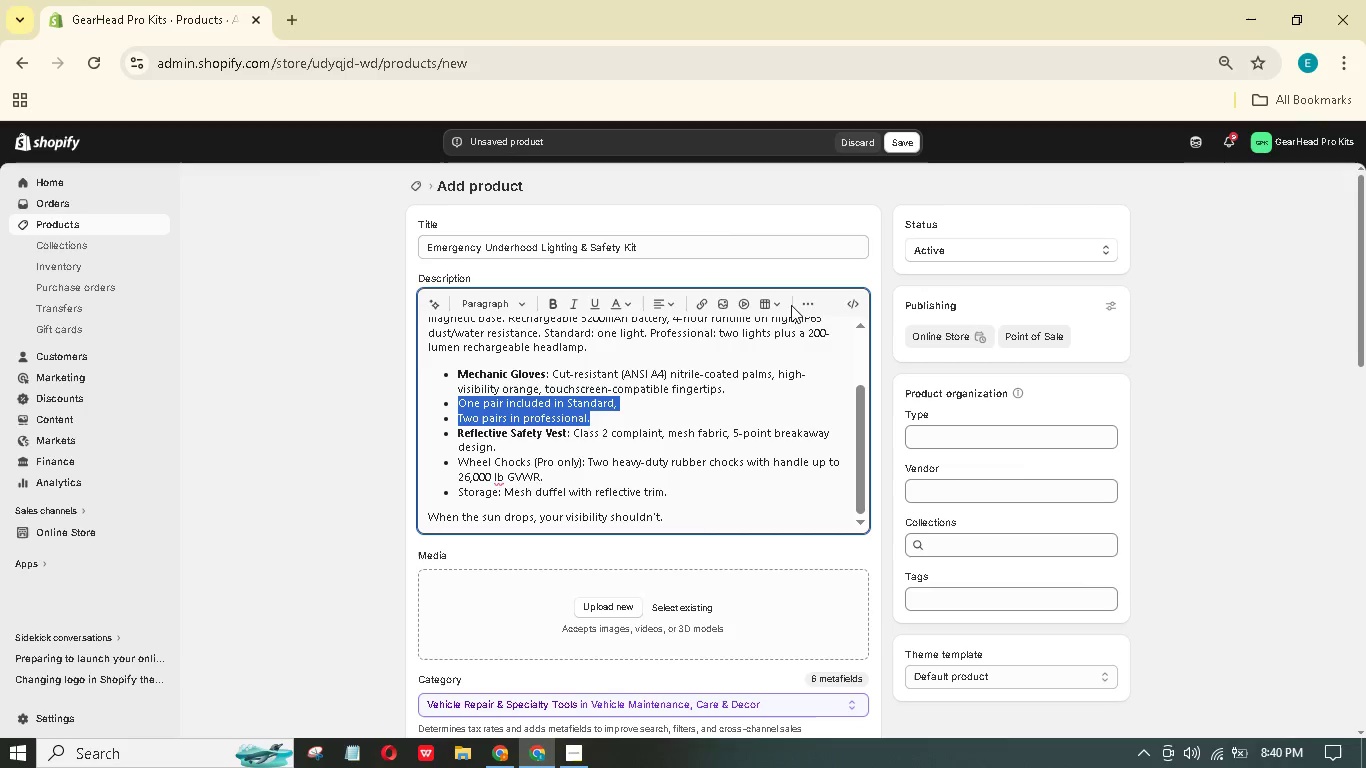 
left_click([797, 301])
 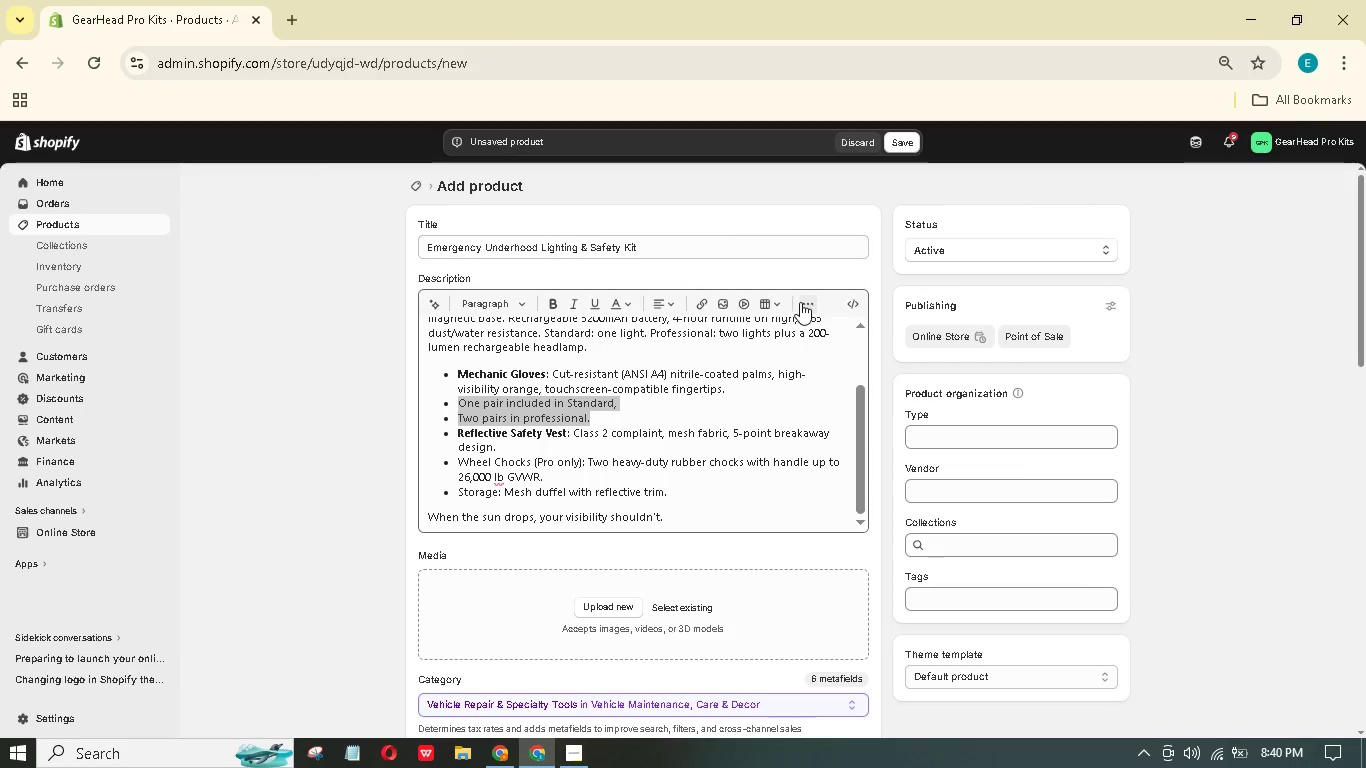 
left_click([802, 302])
 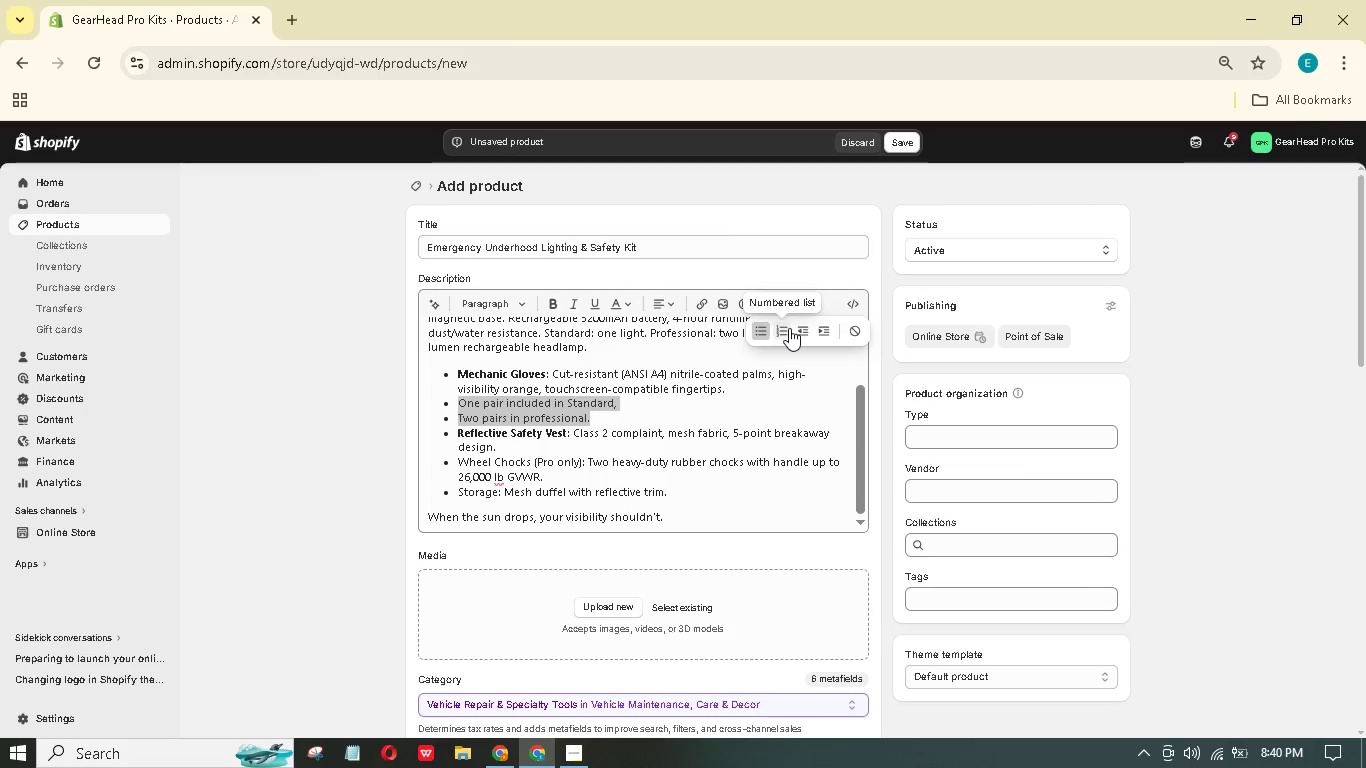 
left_click([789, 328])
 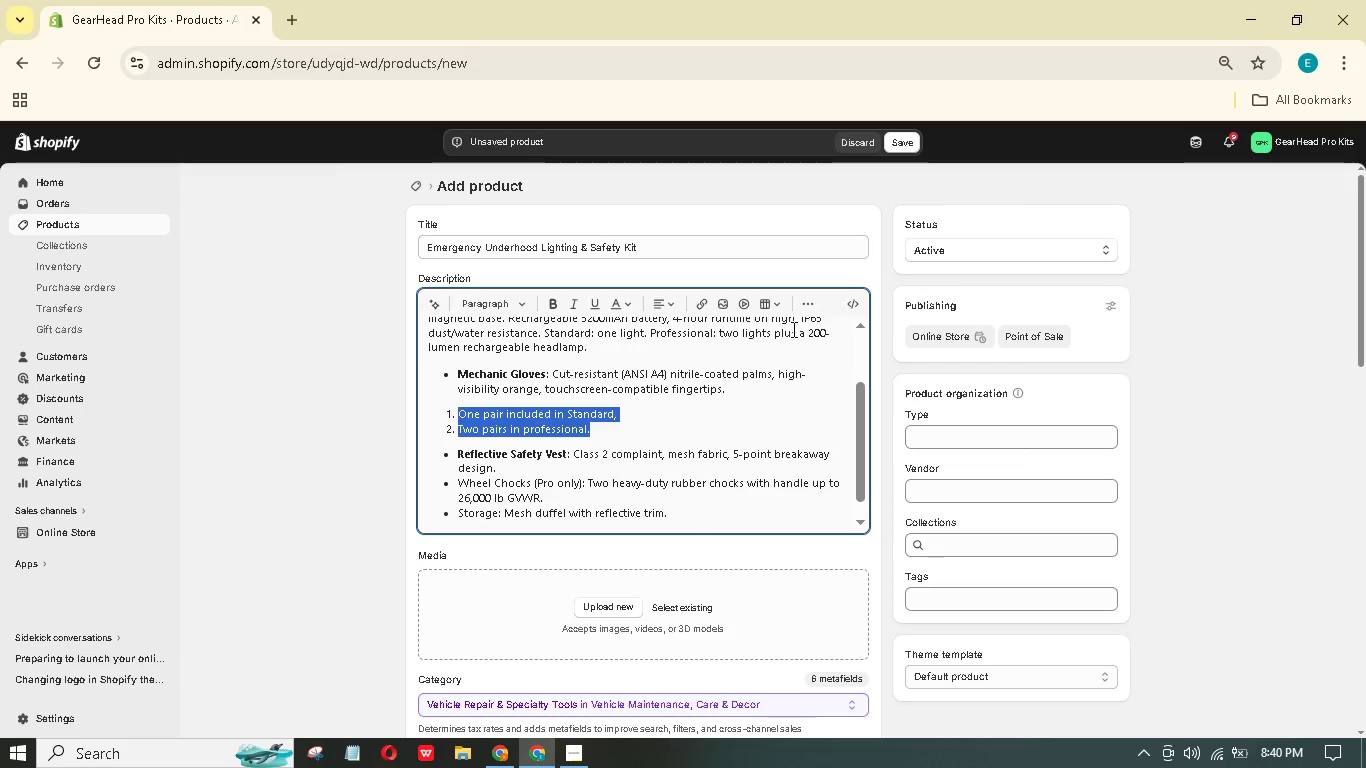 
left_click([801, 305])
 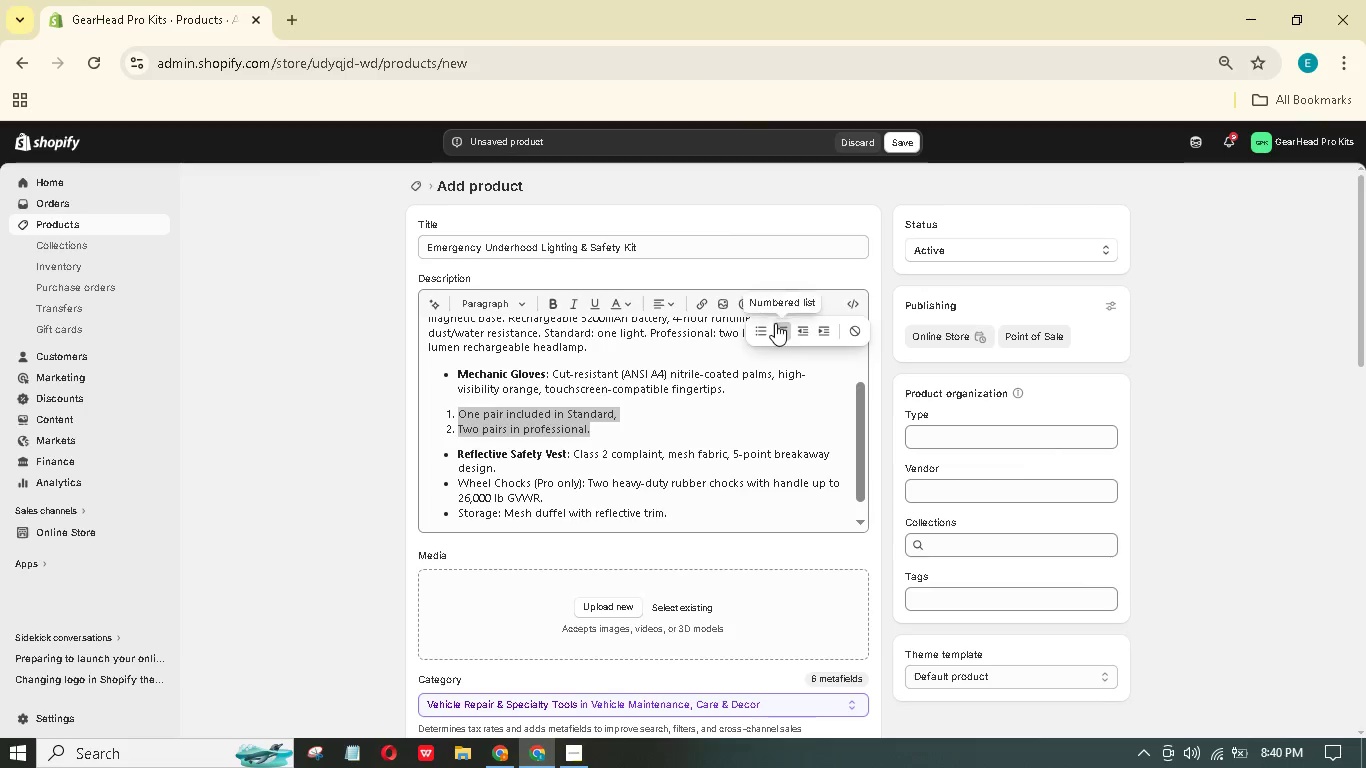 
left_click([764, 330])
 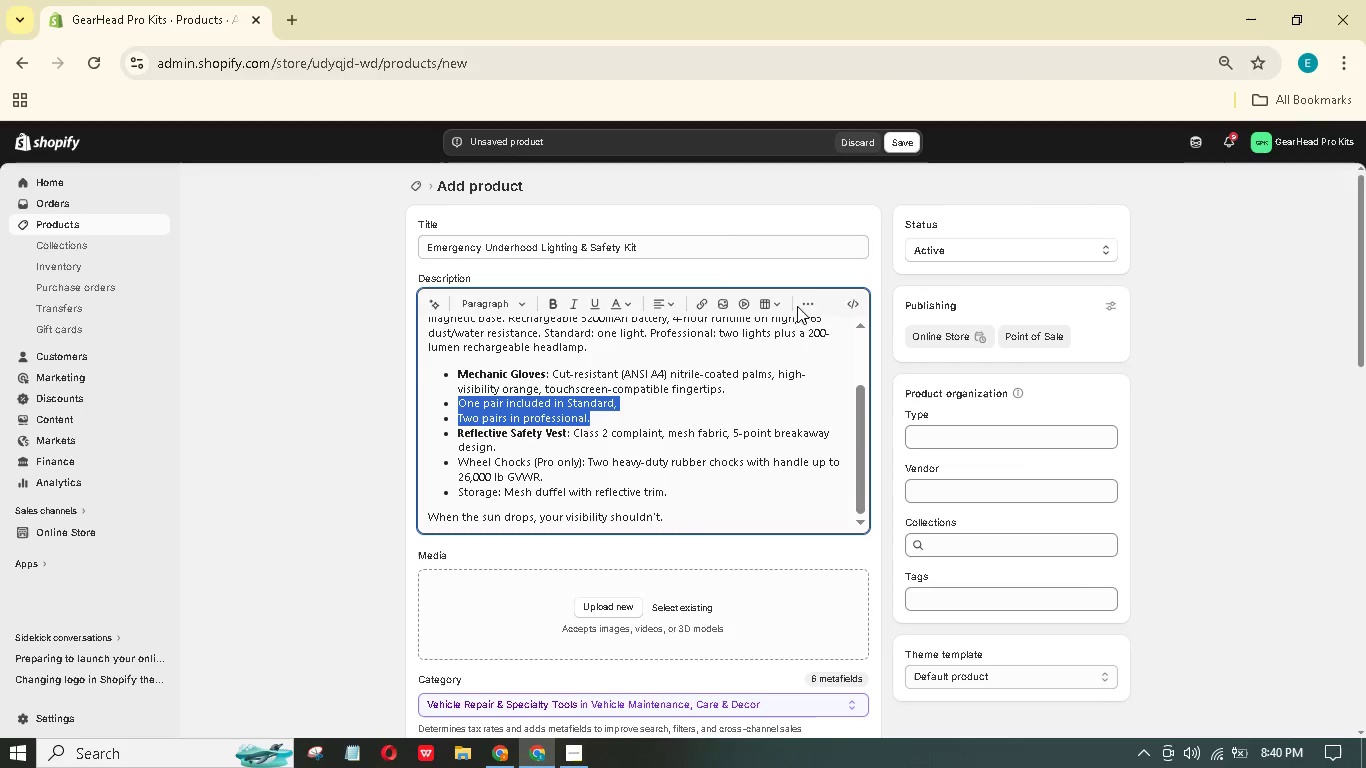 
left_click([805, 305])
 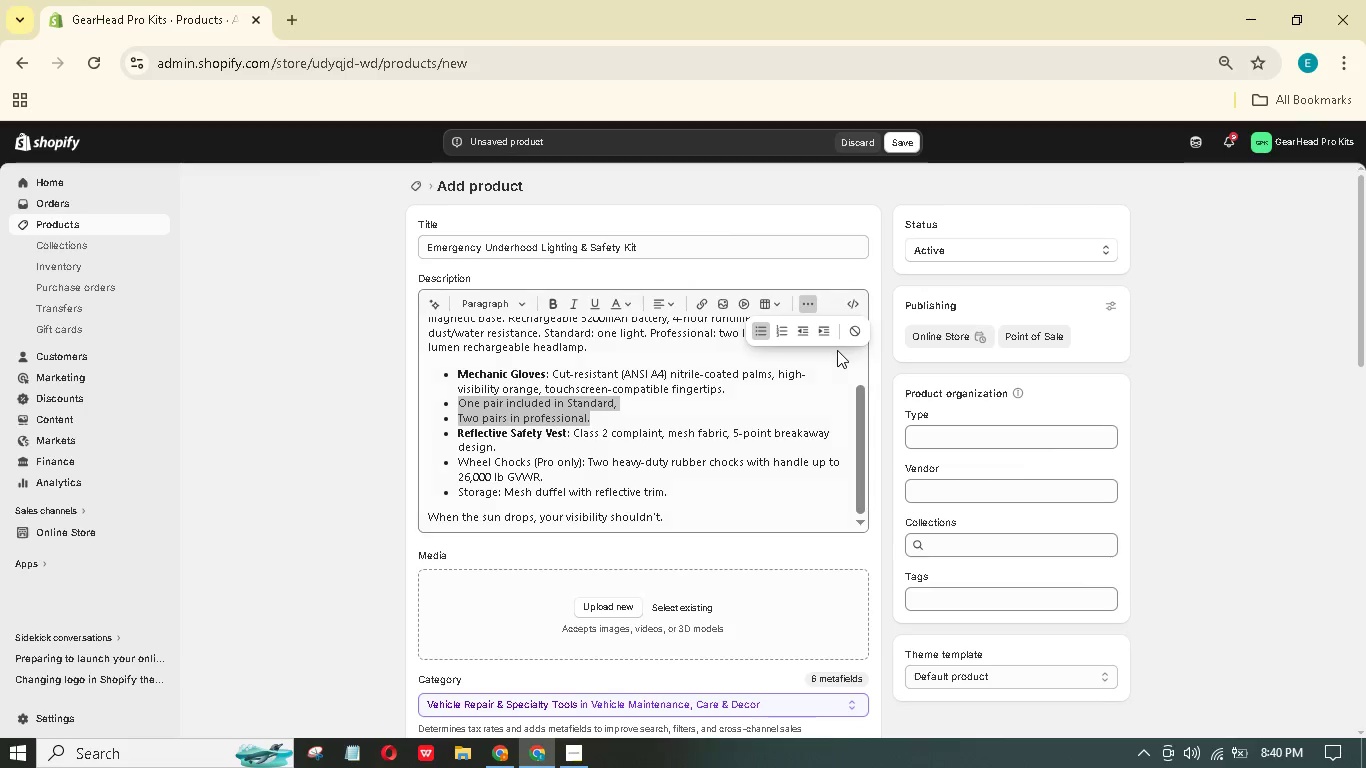 
left_click([818, 321])
 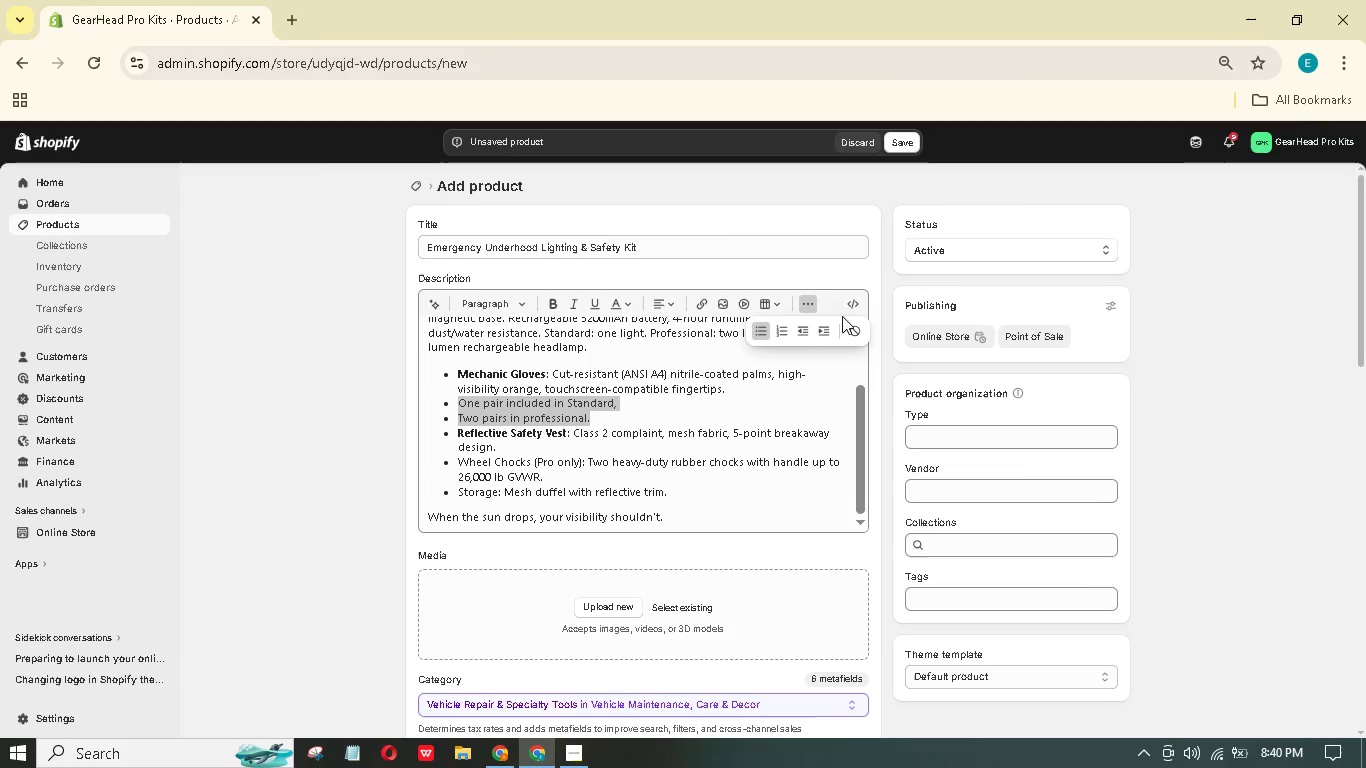 
left_click([829, 327])
 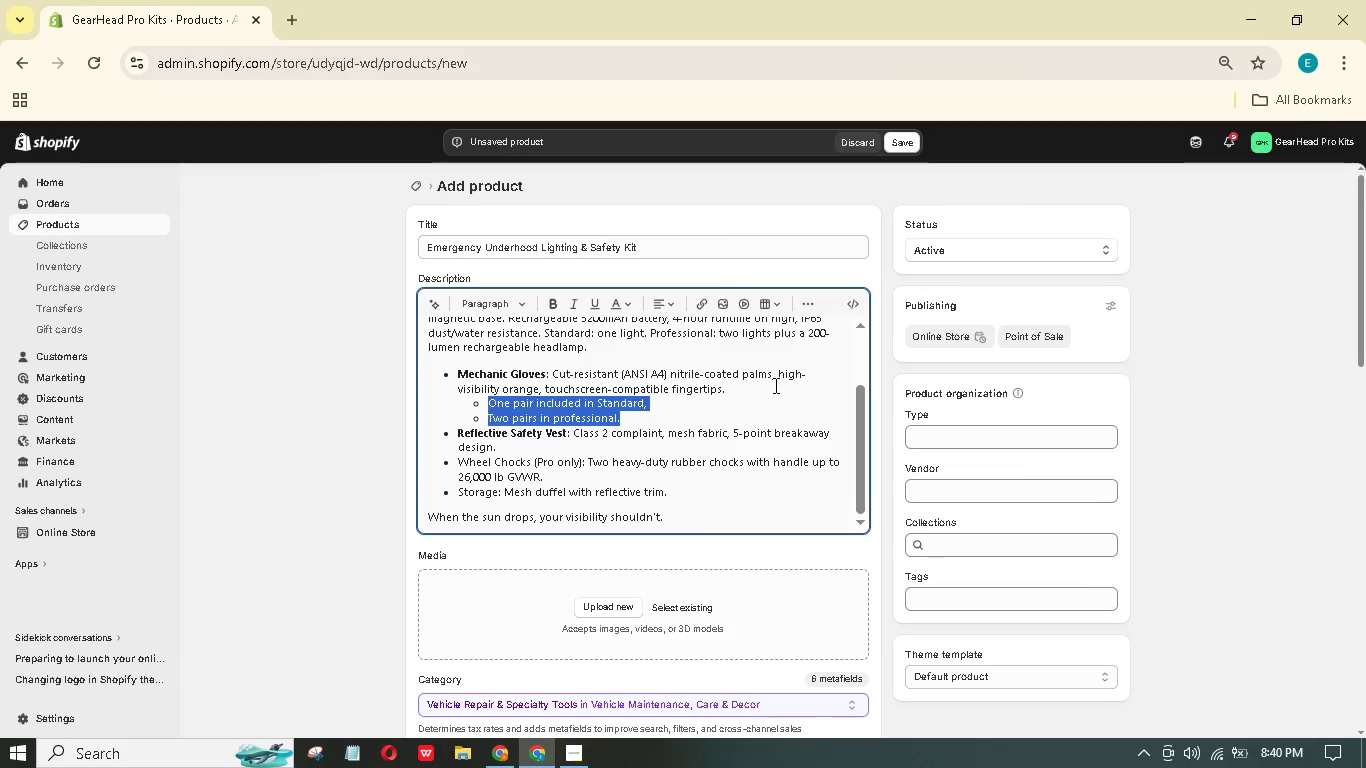 
left_click([769, 394])
 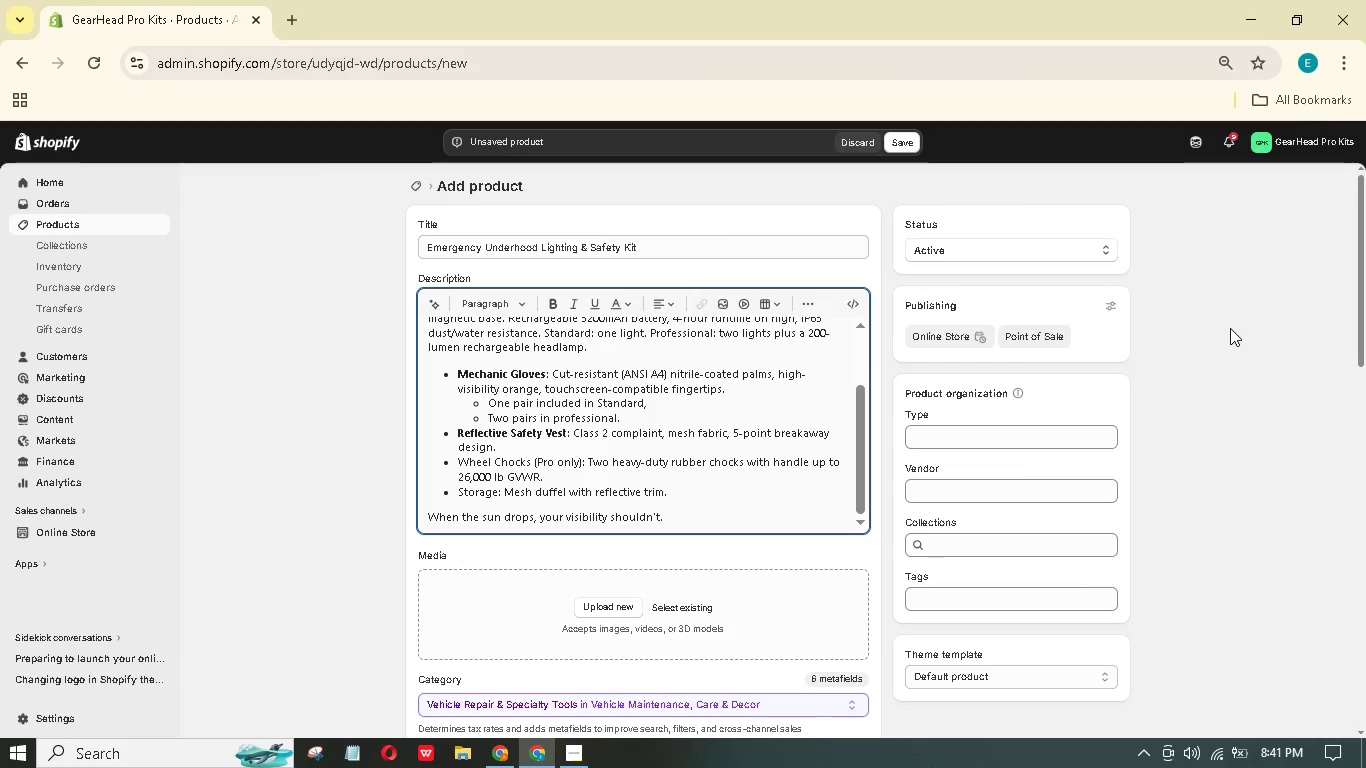 
wait(59.52)
 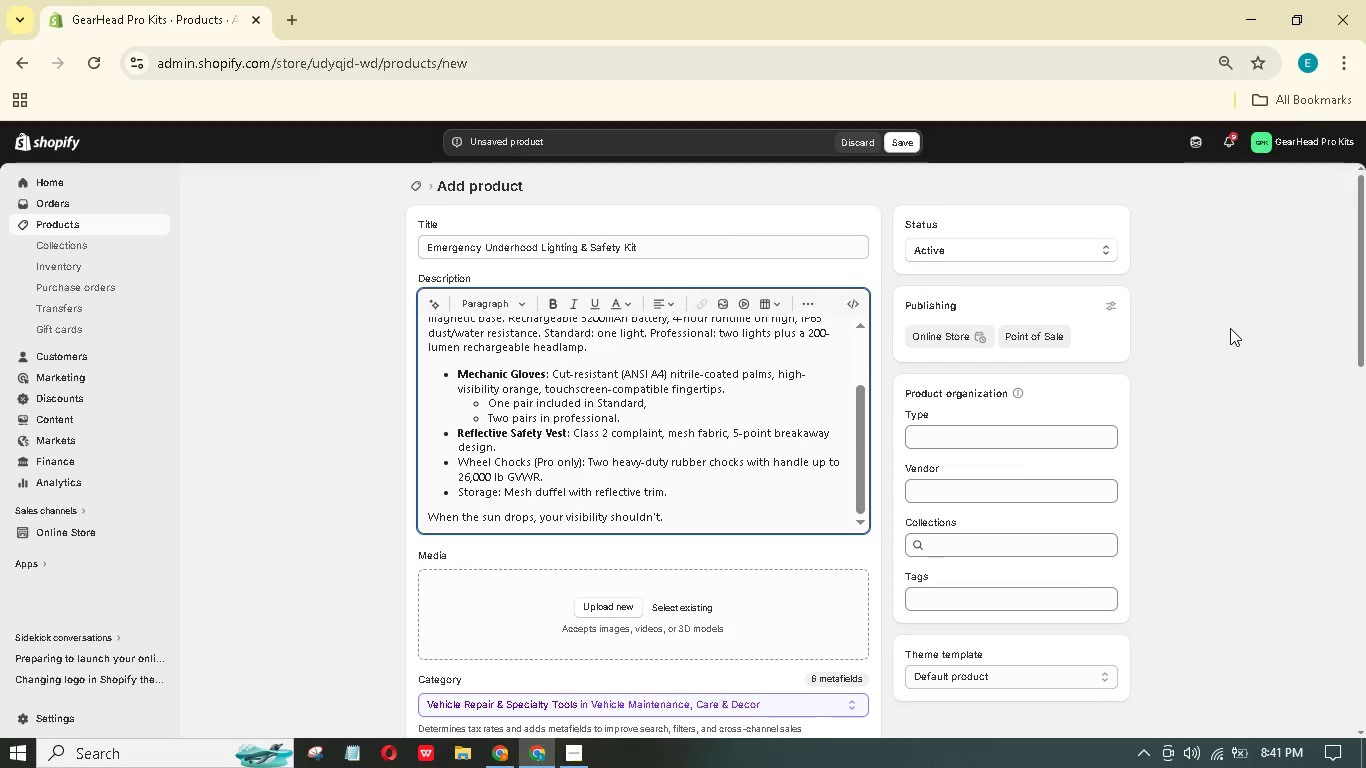 
scroll: coordinate [739, 447], scroll_direction: down, amount: 3.0
 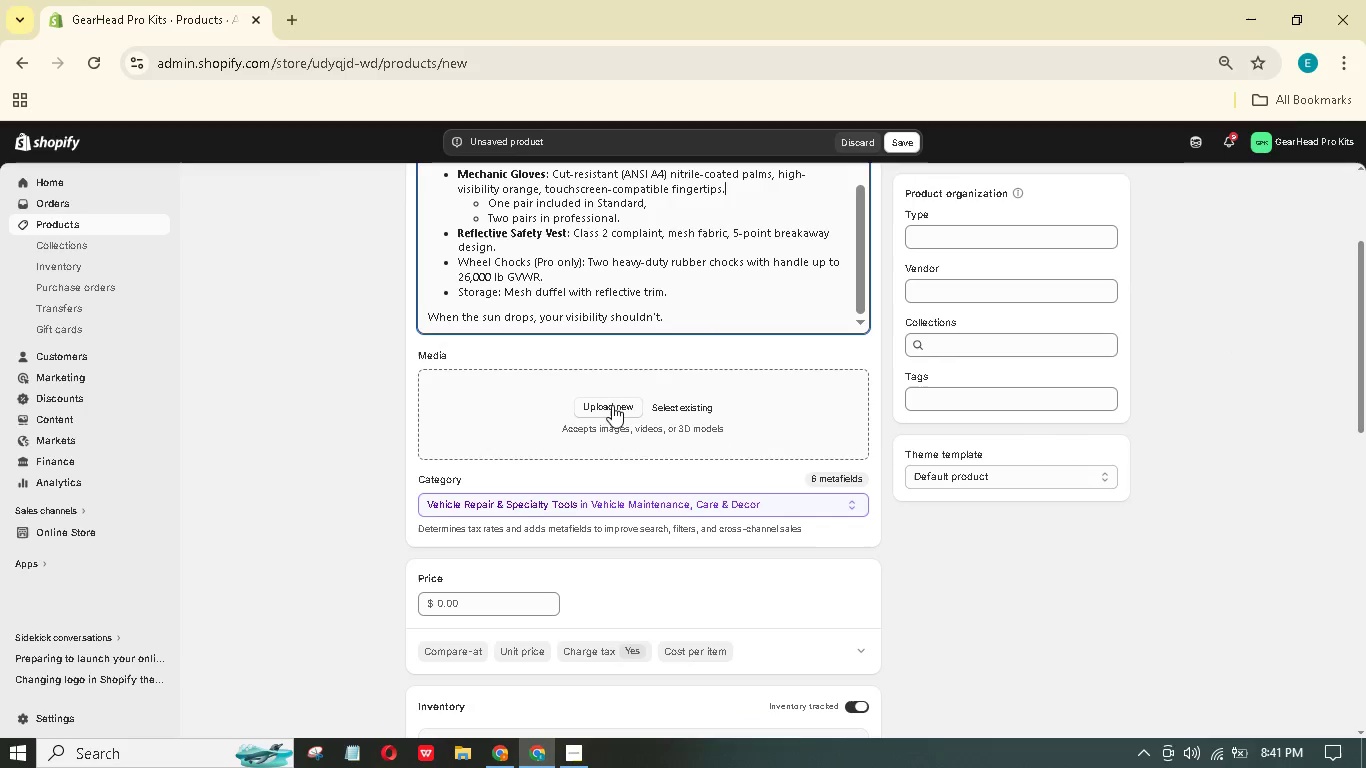 
mouse_move([617, 386])
 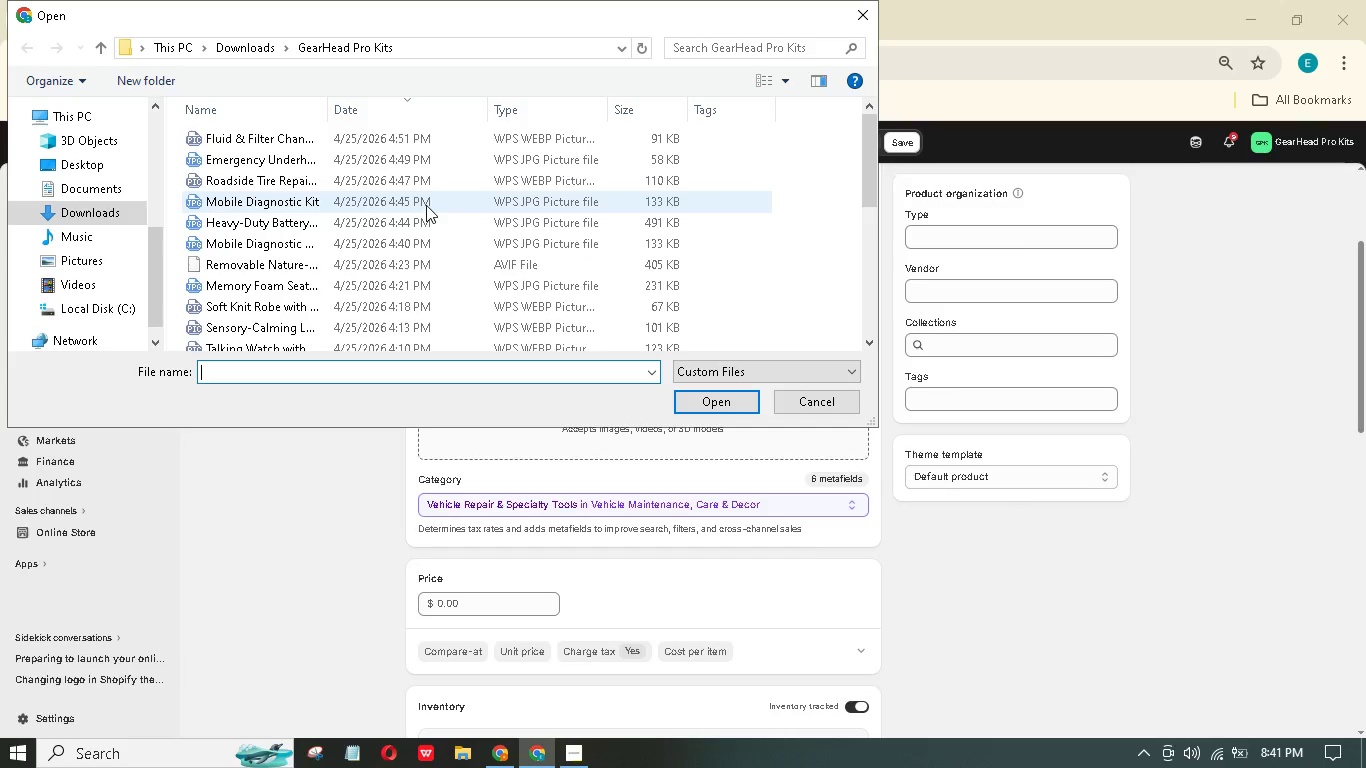 
wait(5.55)
 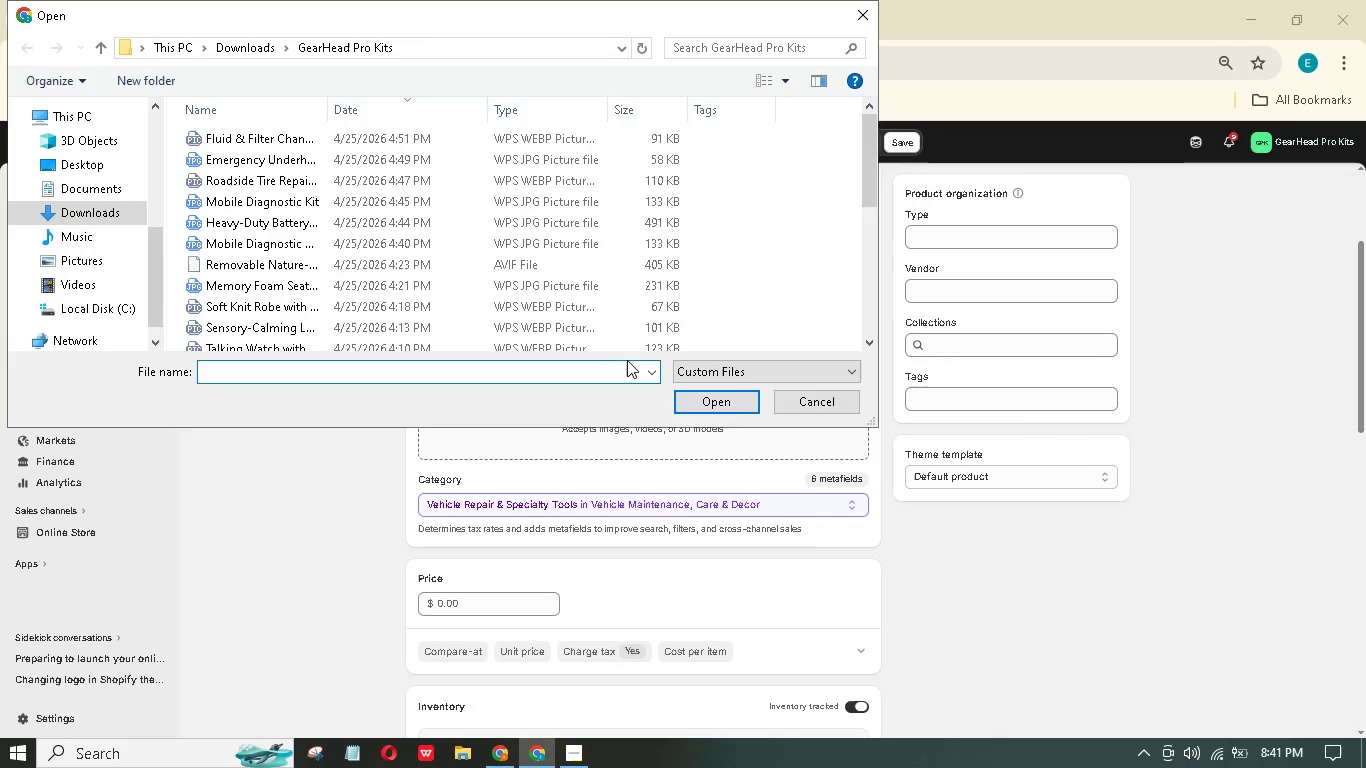 
left_click([425, 163])
 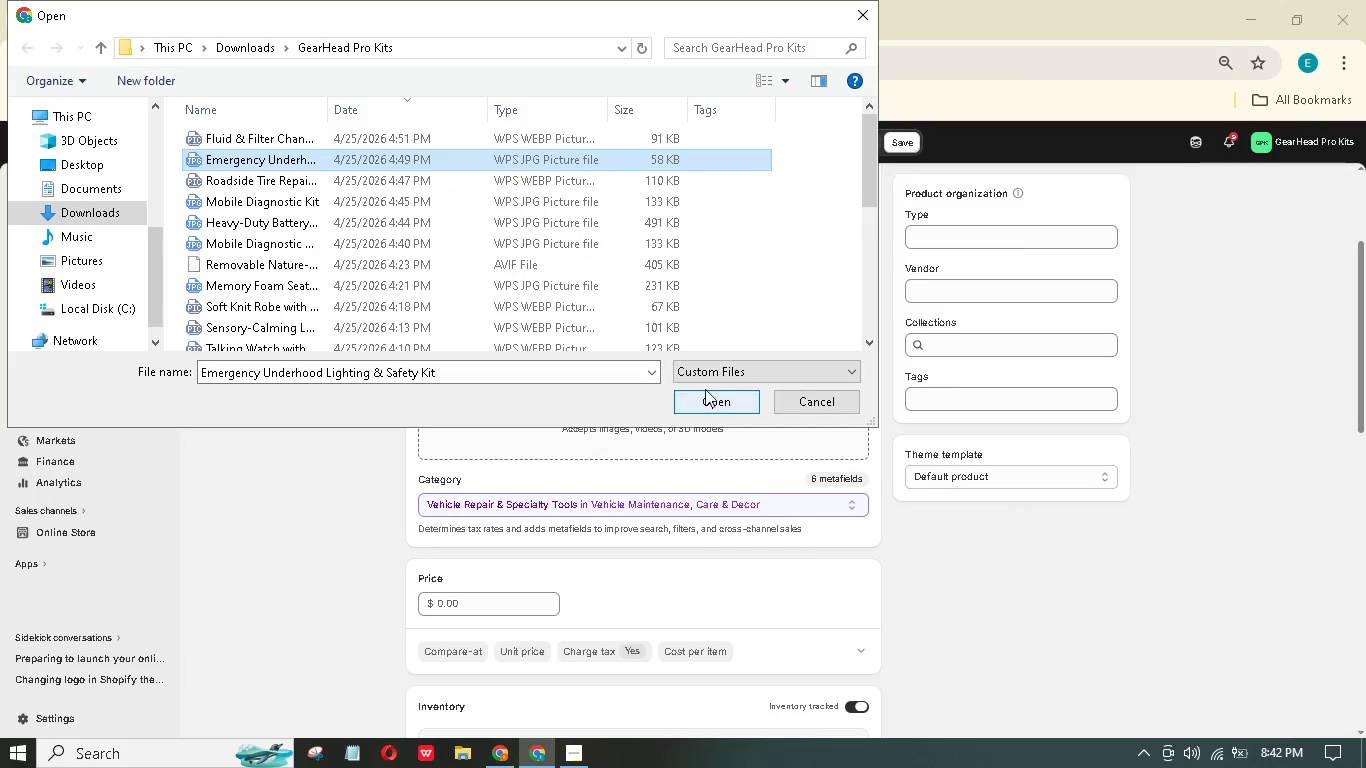 
left_click([707, 394])
 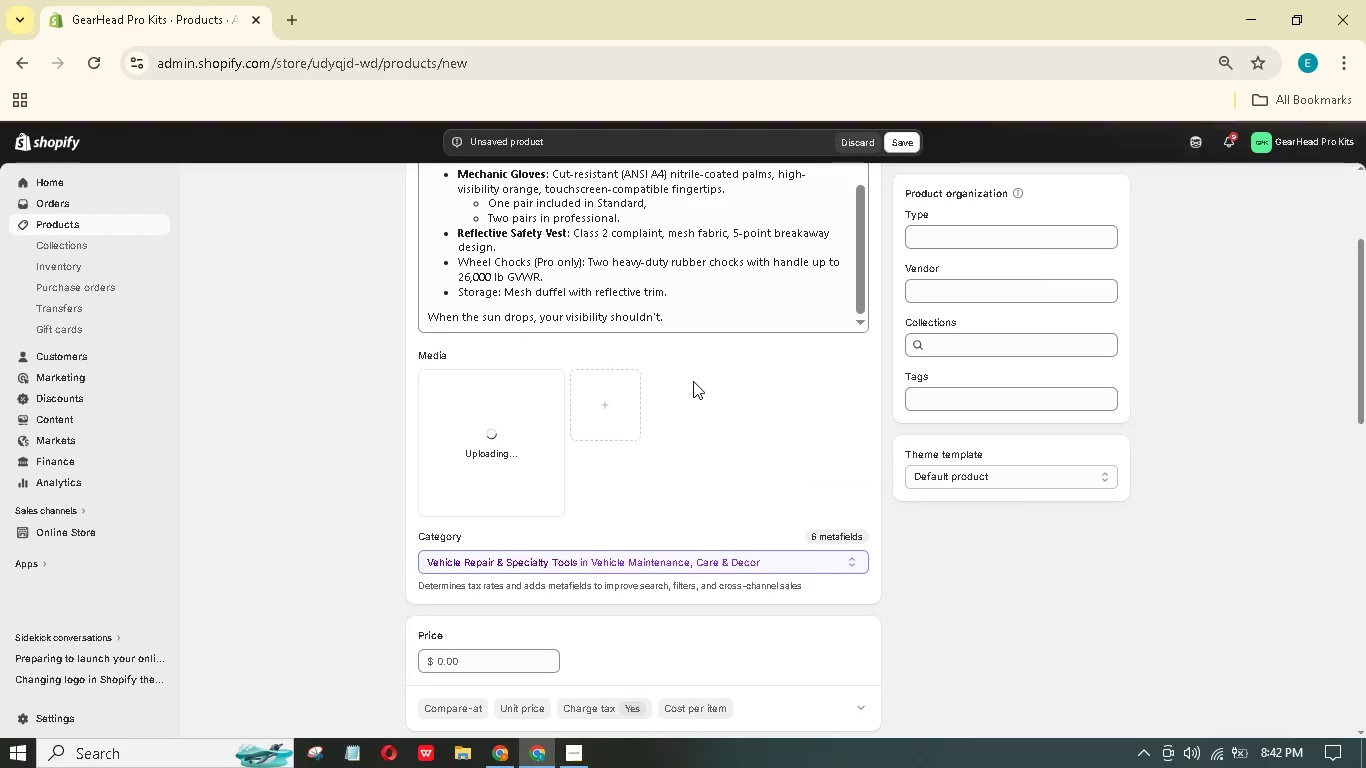 
left_click([1003, 389])
 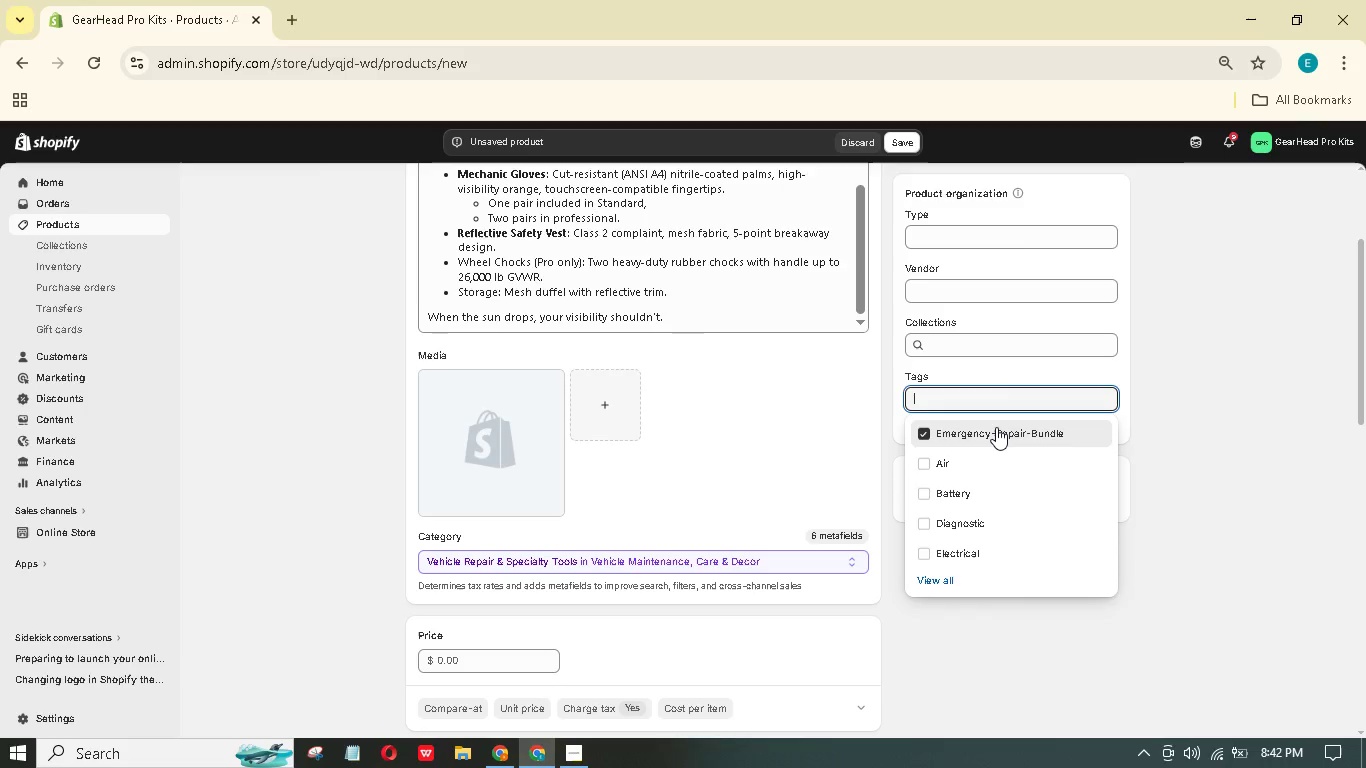 
wait(11.41)
 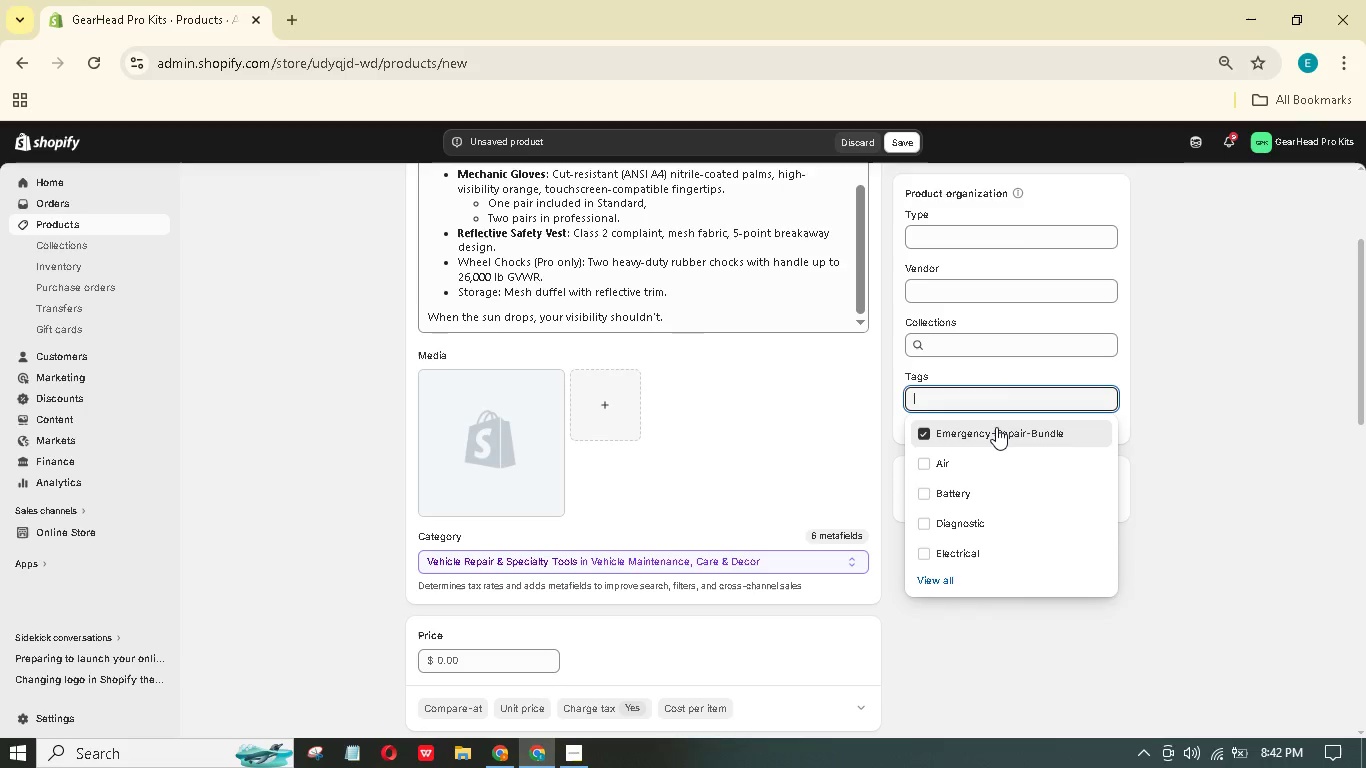 
left_click([969, 573])
 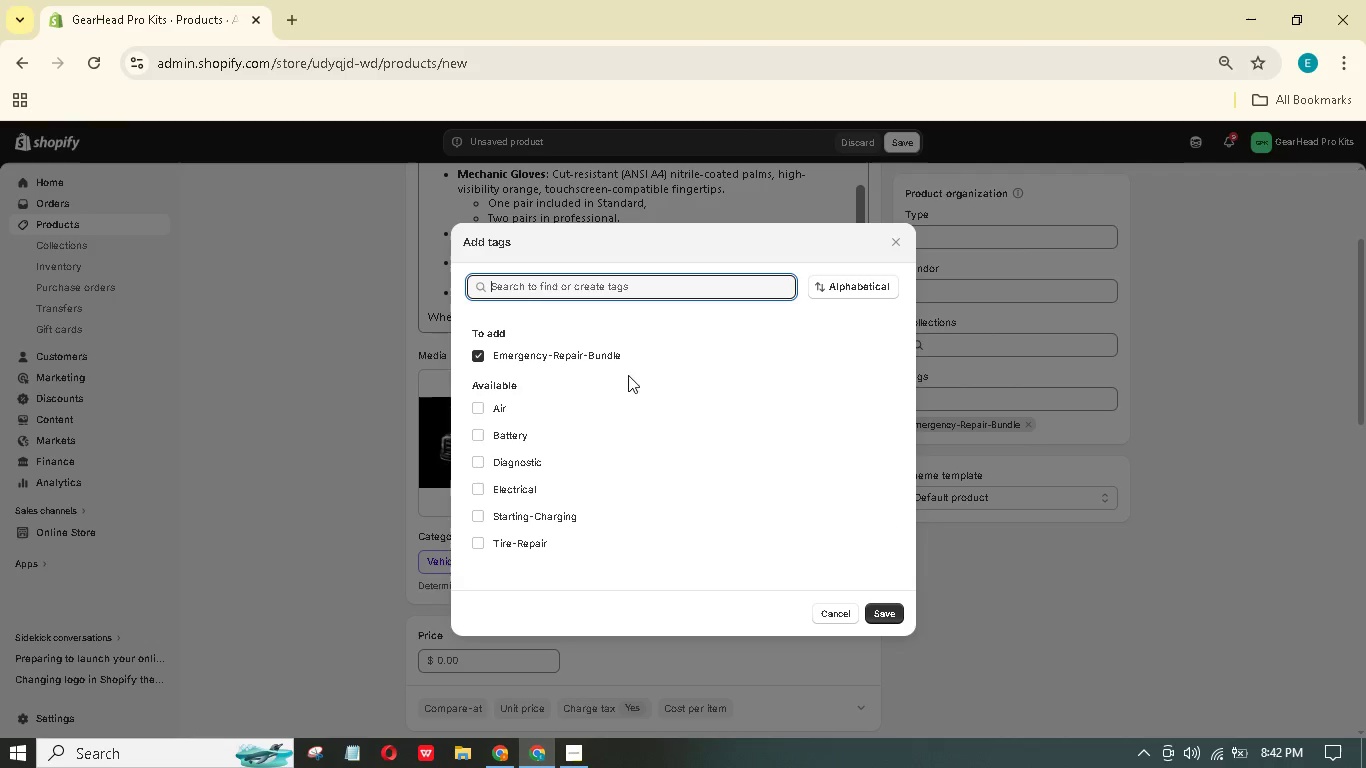 
left_click([621, 291])
 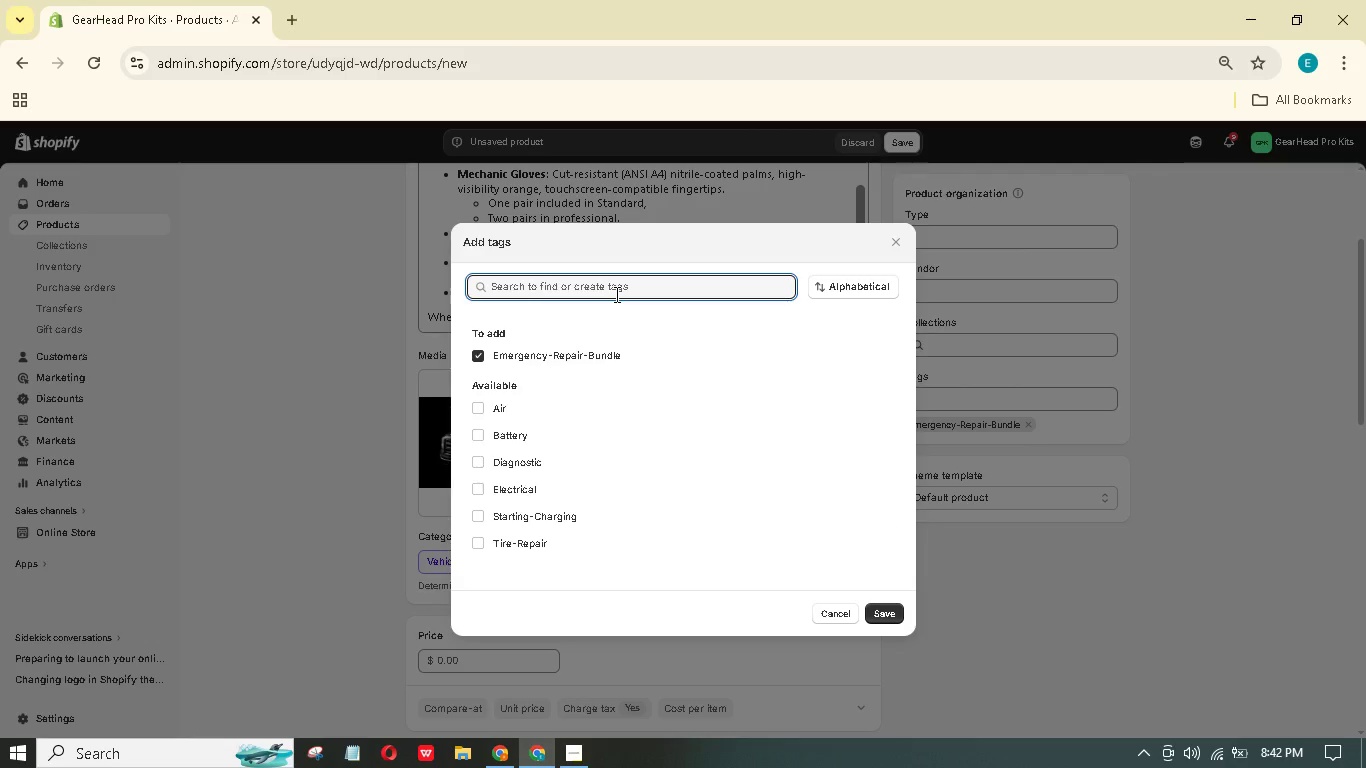 
type(Safety)
 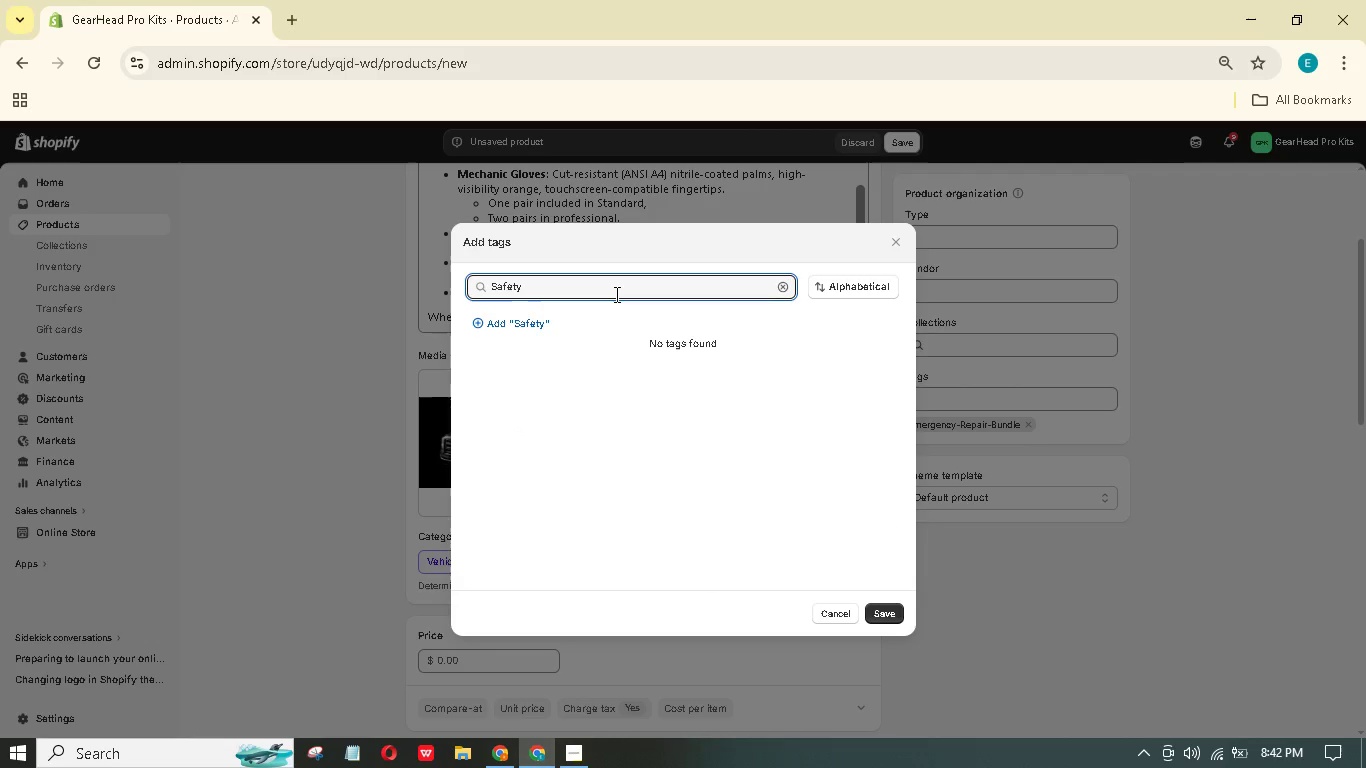 
key(Enter)
 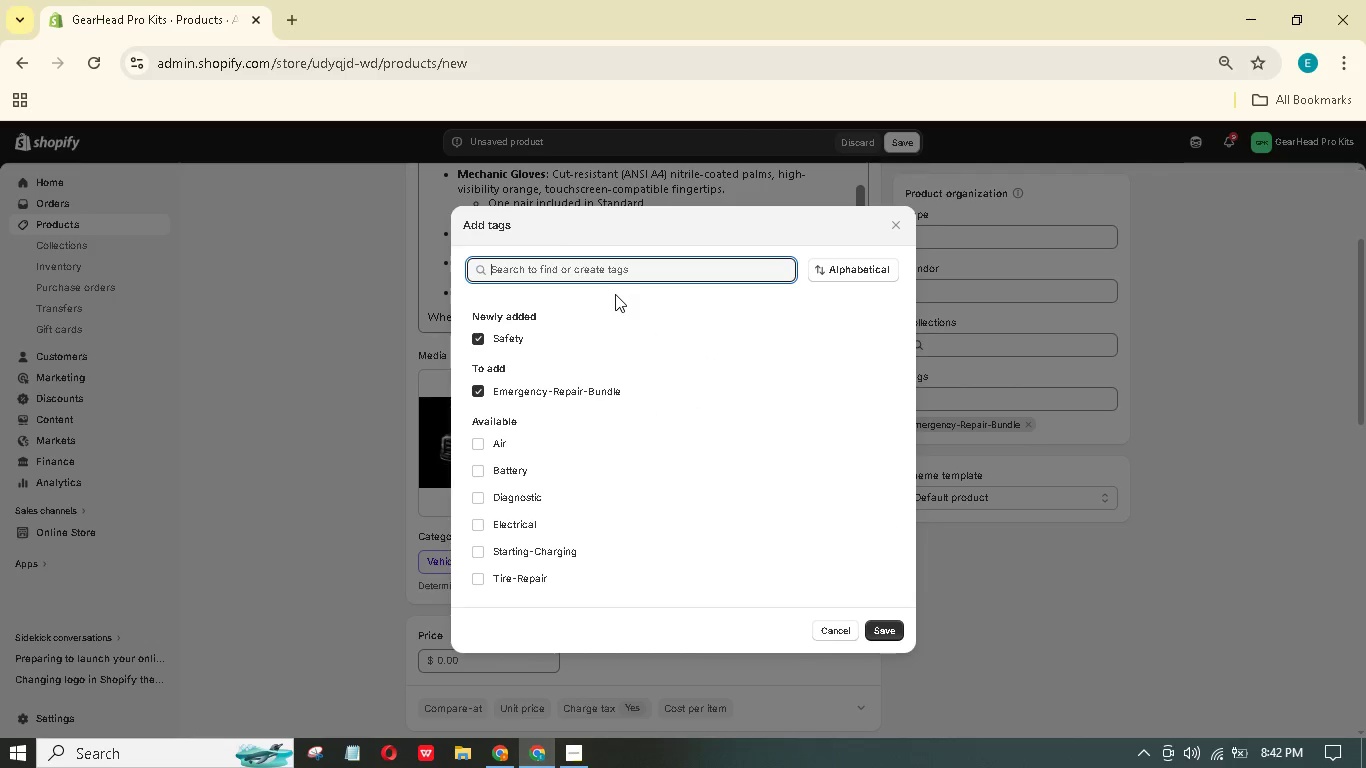 
hold_key(key=ShiftLeft, duration=1.53)
 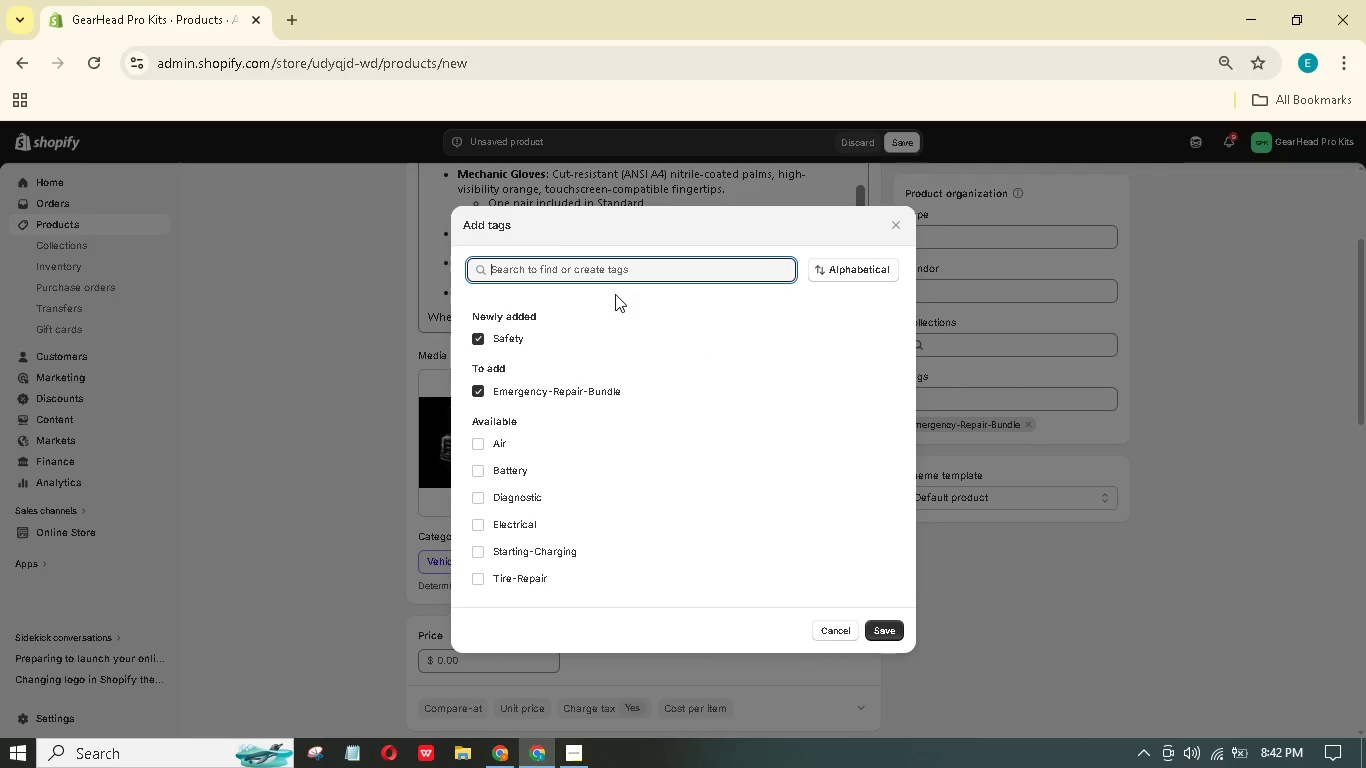 
type(Lighting)
 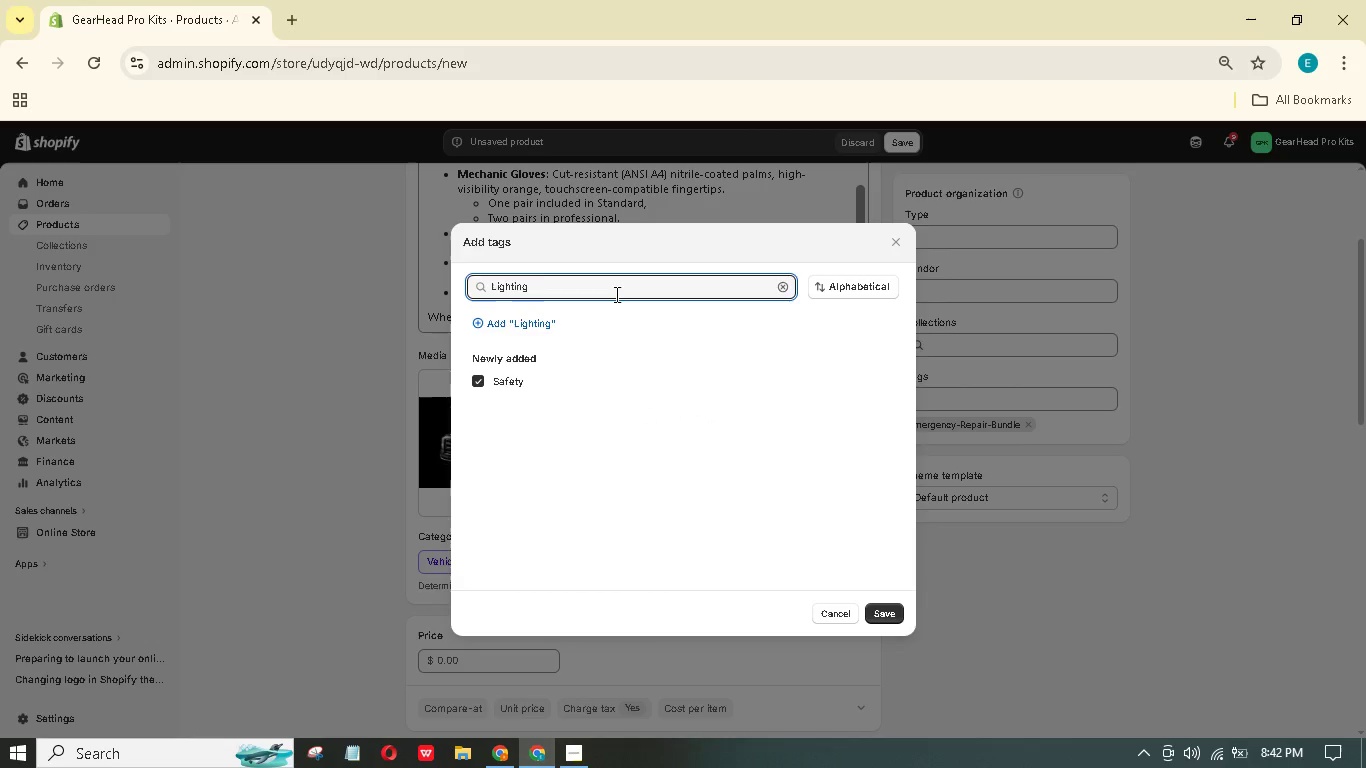 
key(Enter)
 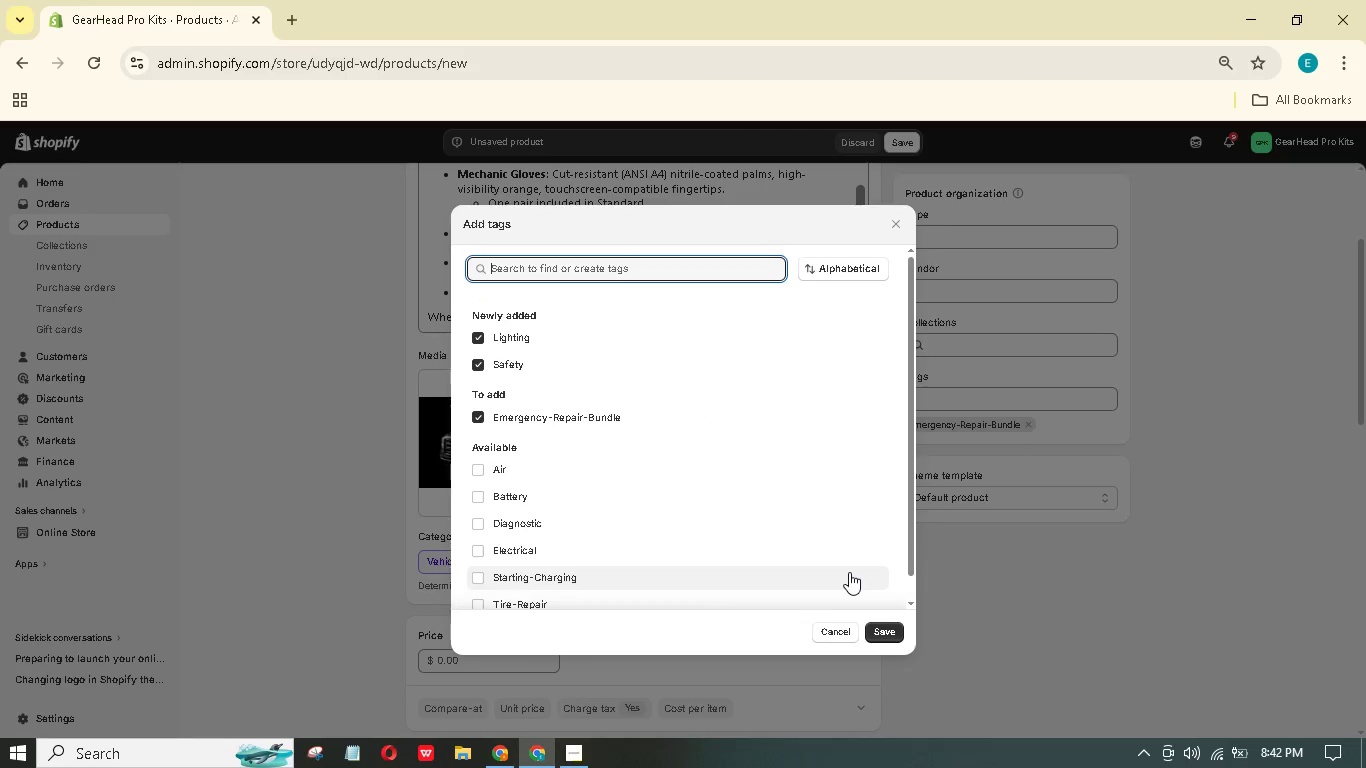 
left_click([881, 628])
 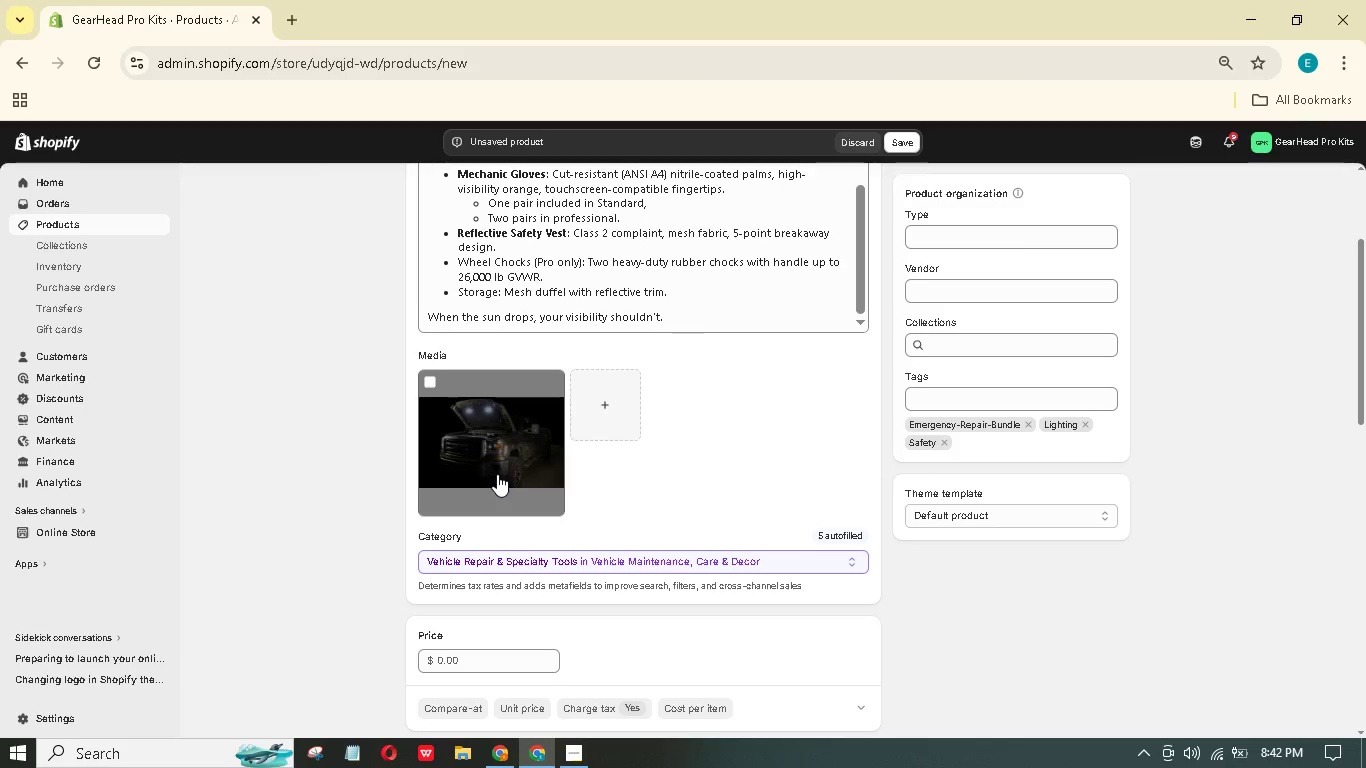 
left_click([497, 476])
 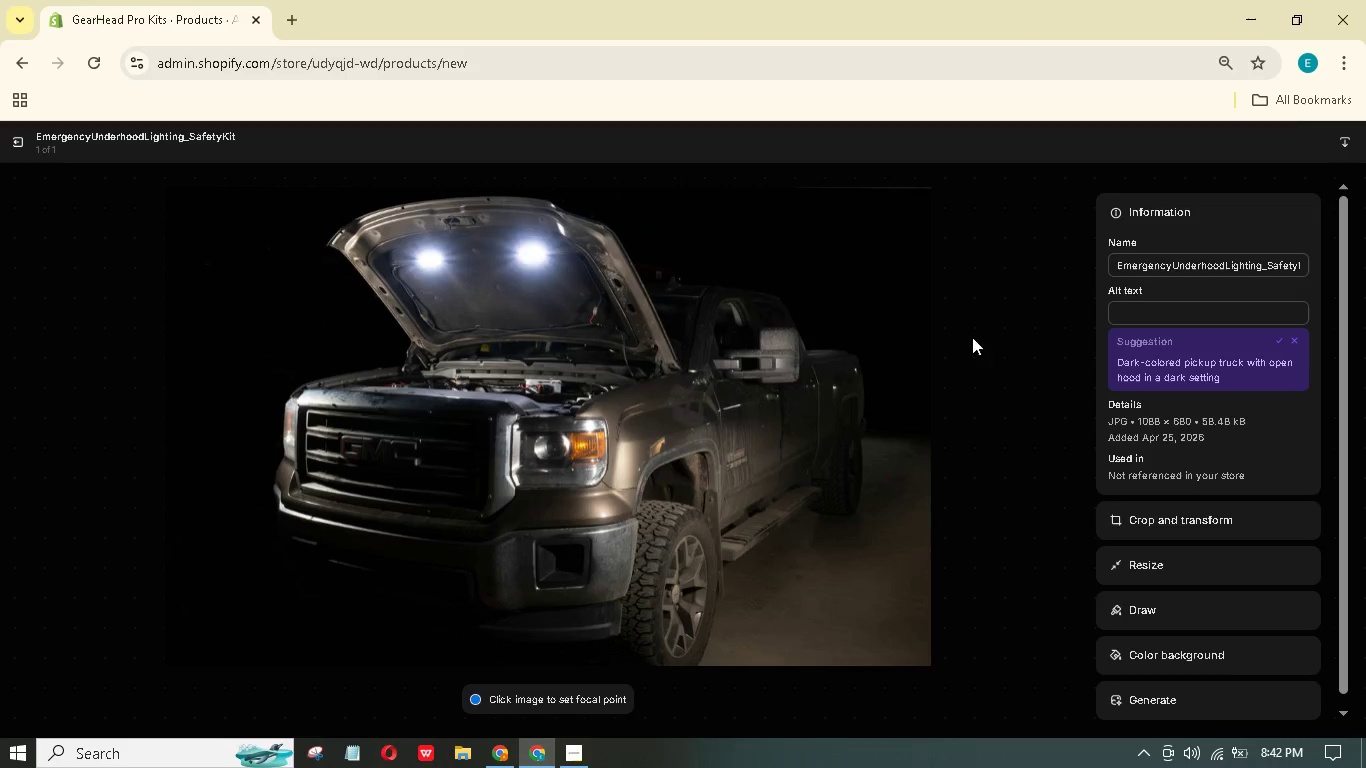 
left_click([1184, 305])
 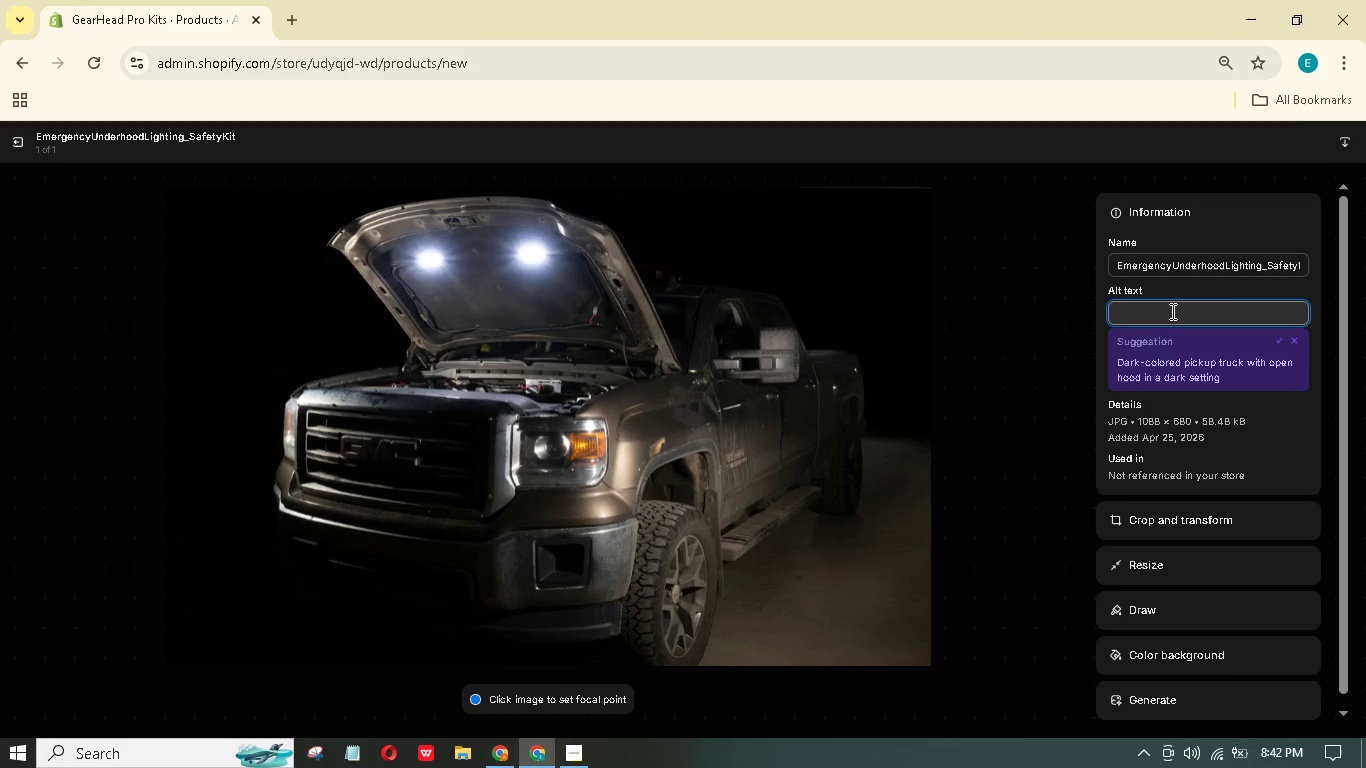 
type(An led underhood light)
 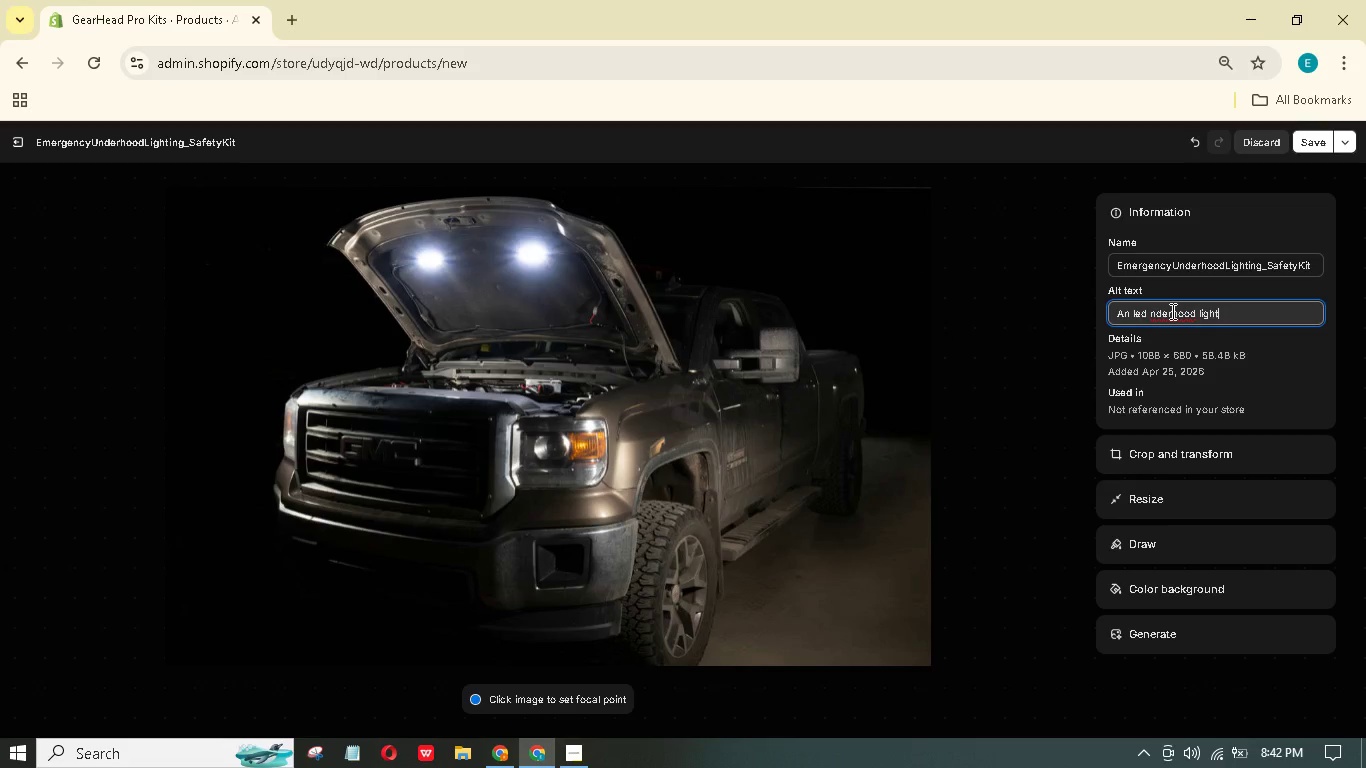 
type( nagne-)
key(Backspace)
key(Backspace)
key(Backspace)
key(Backspace)
key(Backspace)
key(Backspace)
type(magnetic )
 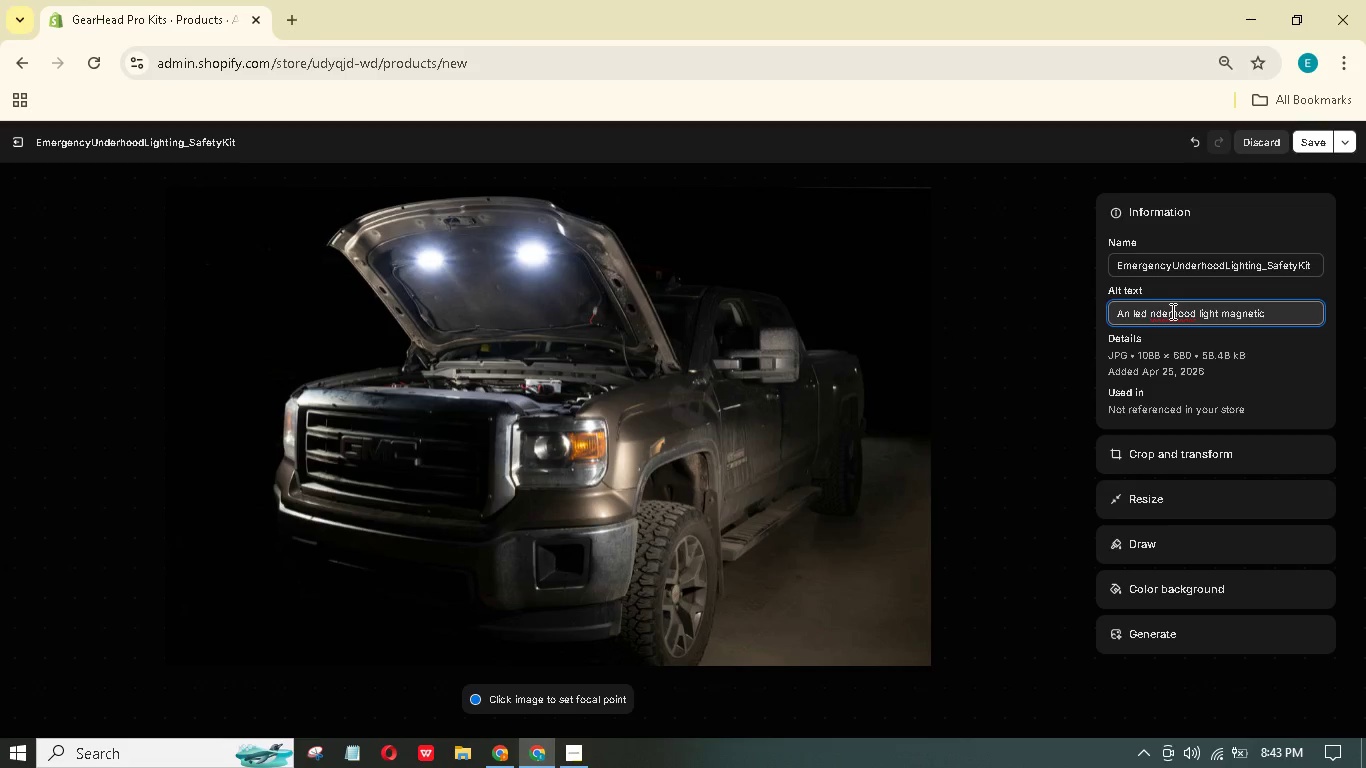 
wait(6.45)
 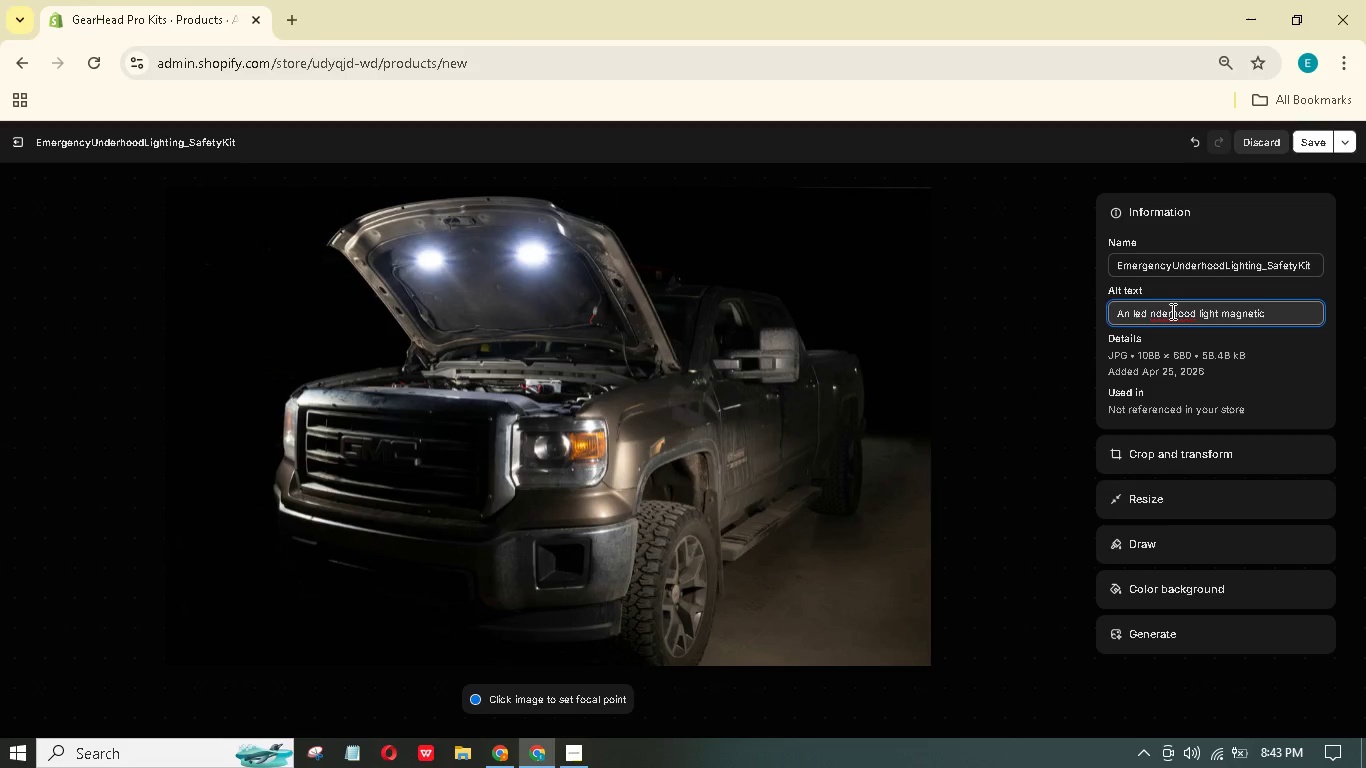 
type(attached to a thir)
 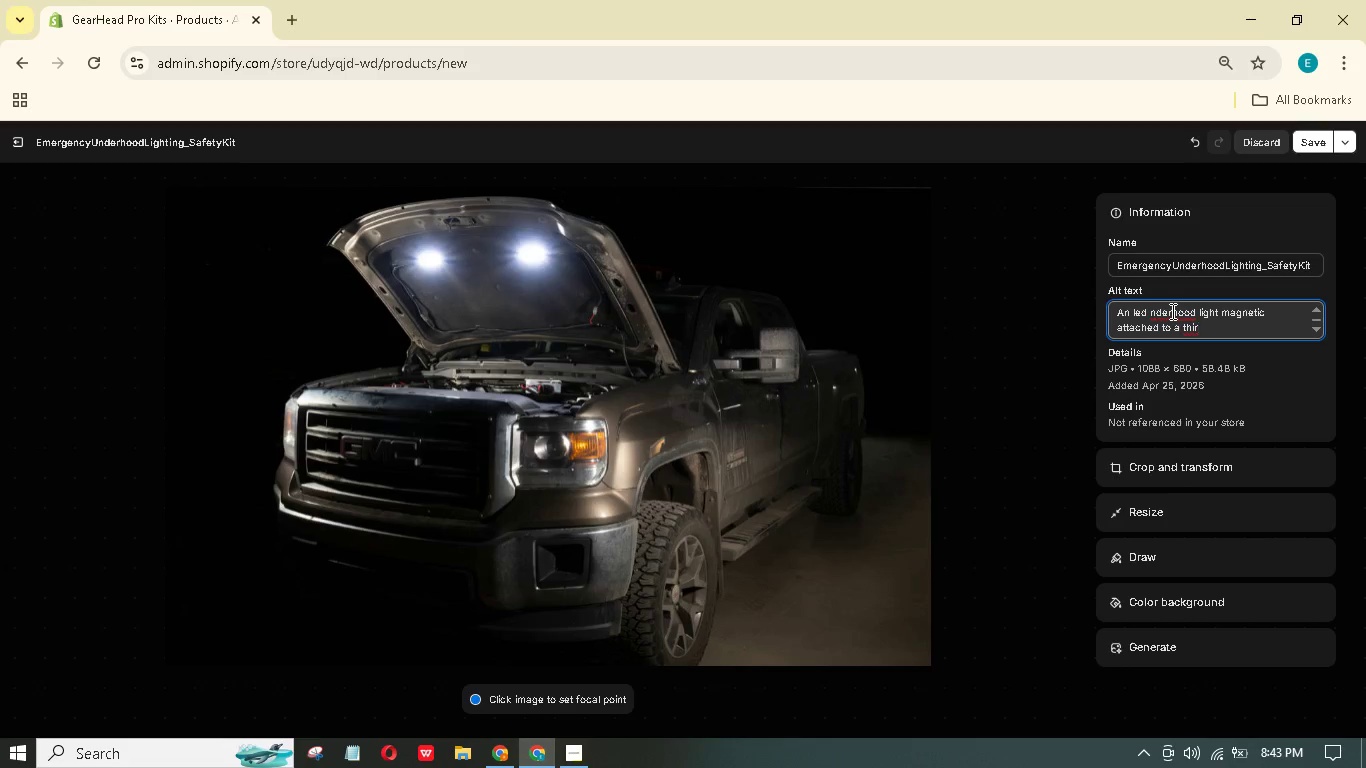 
wait(14.94)
 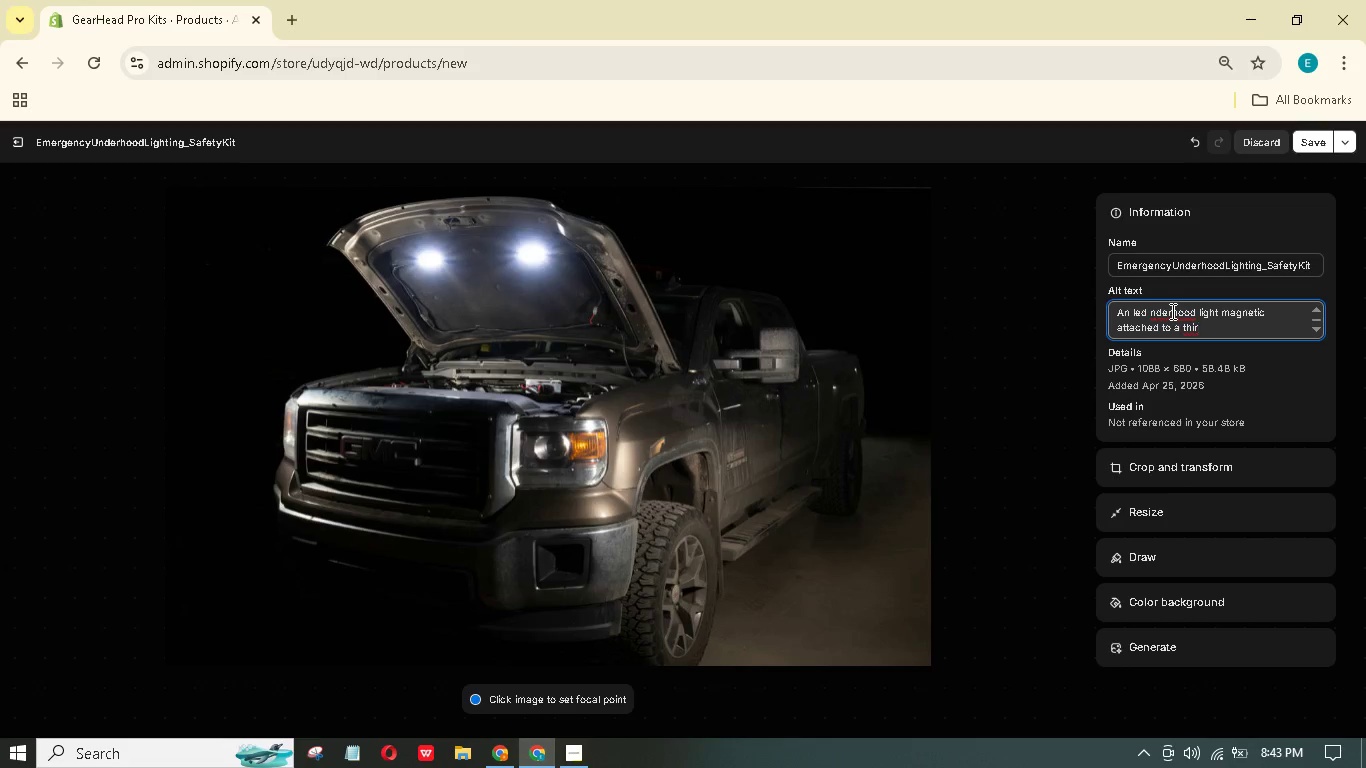 
key(Backspace)
key(Backspace)
key(Backspace)
key(Backspace)
key(Backspace)
type( lifted car hood.)
 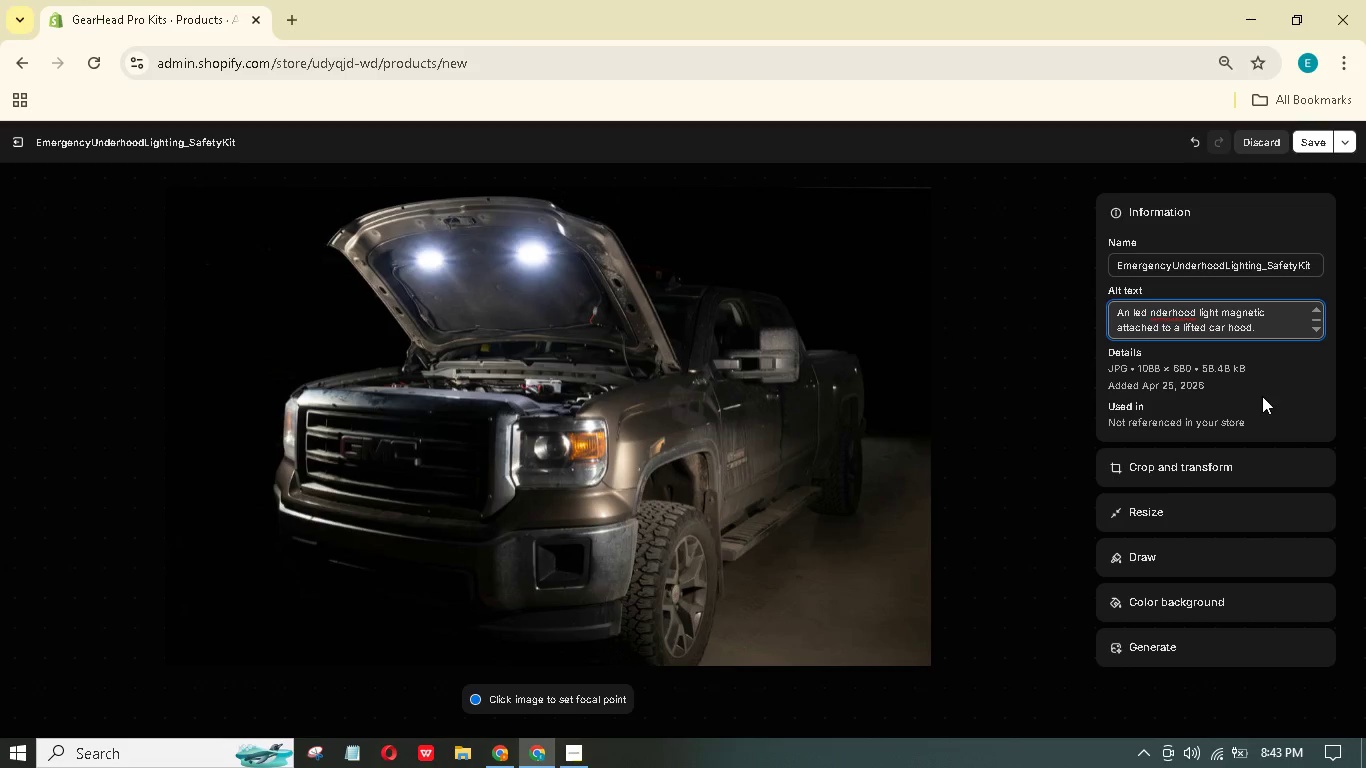 
key(ArrowLeft)
 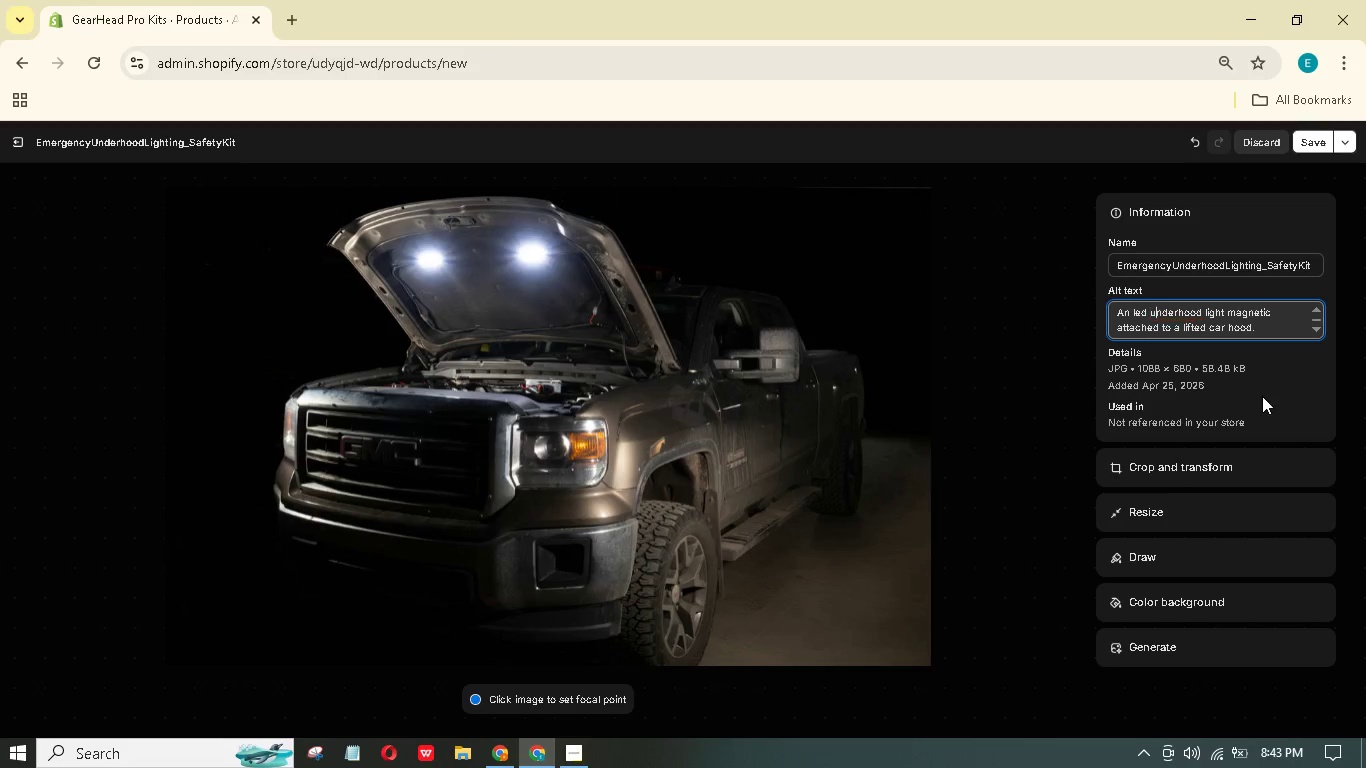 
key(U)
 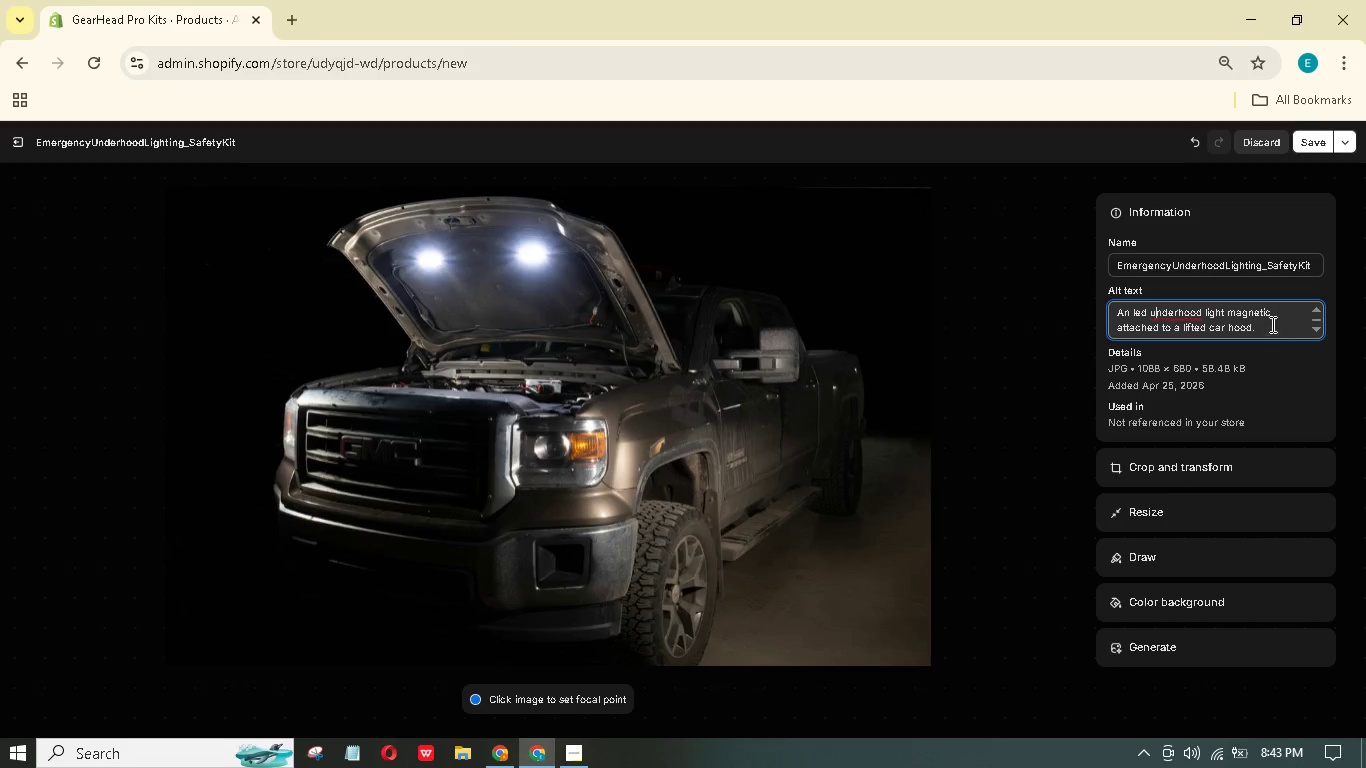 
left_click([1272, 305])
 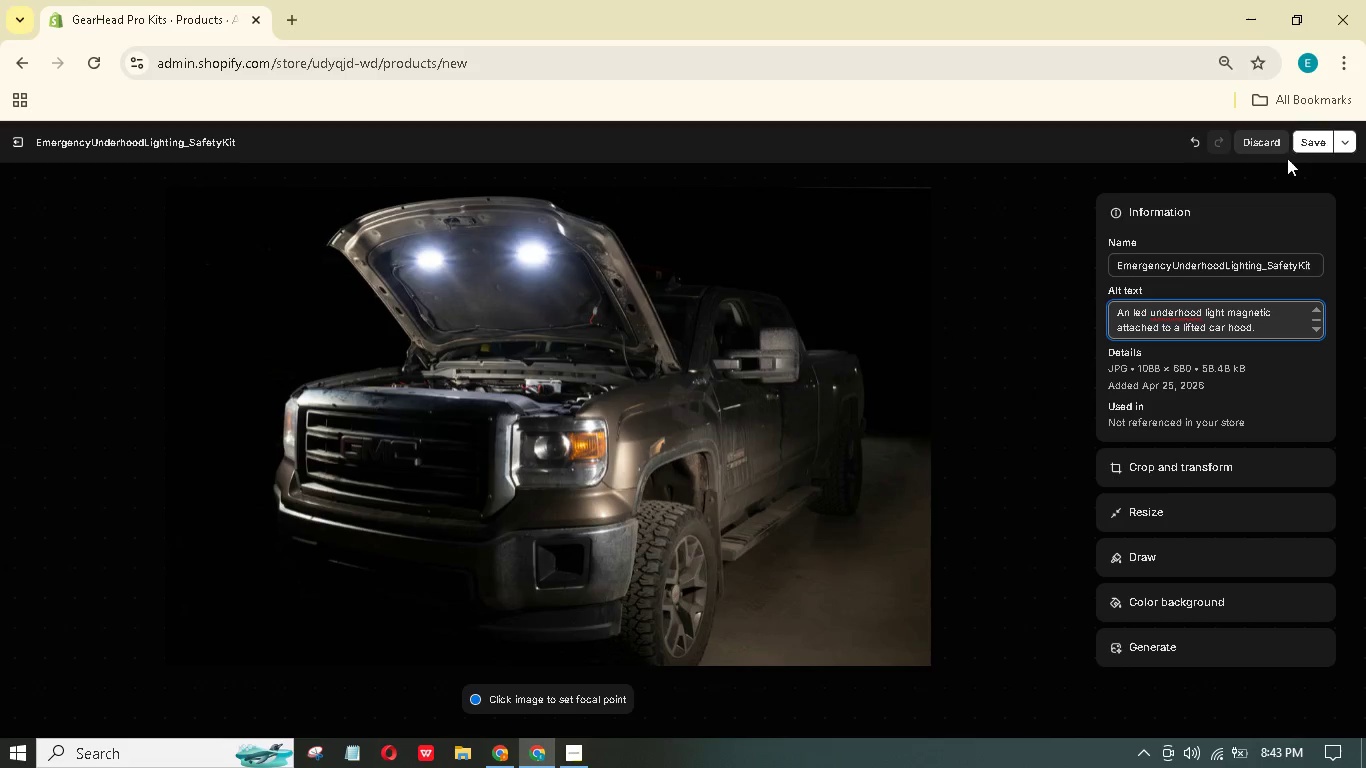 
left_click([1299, 135])
 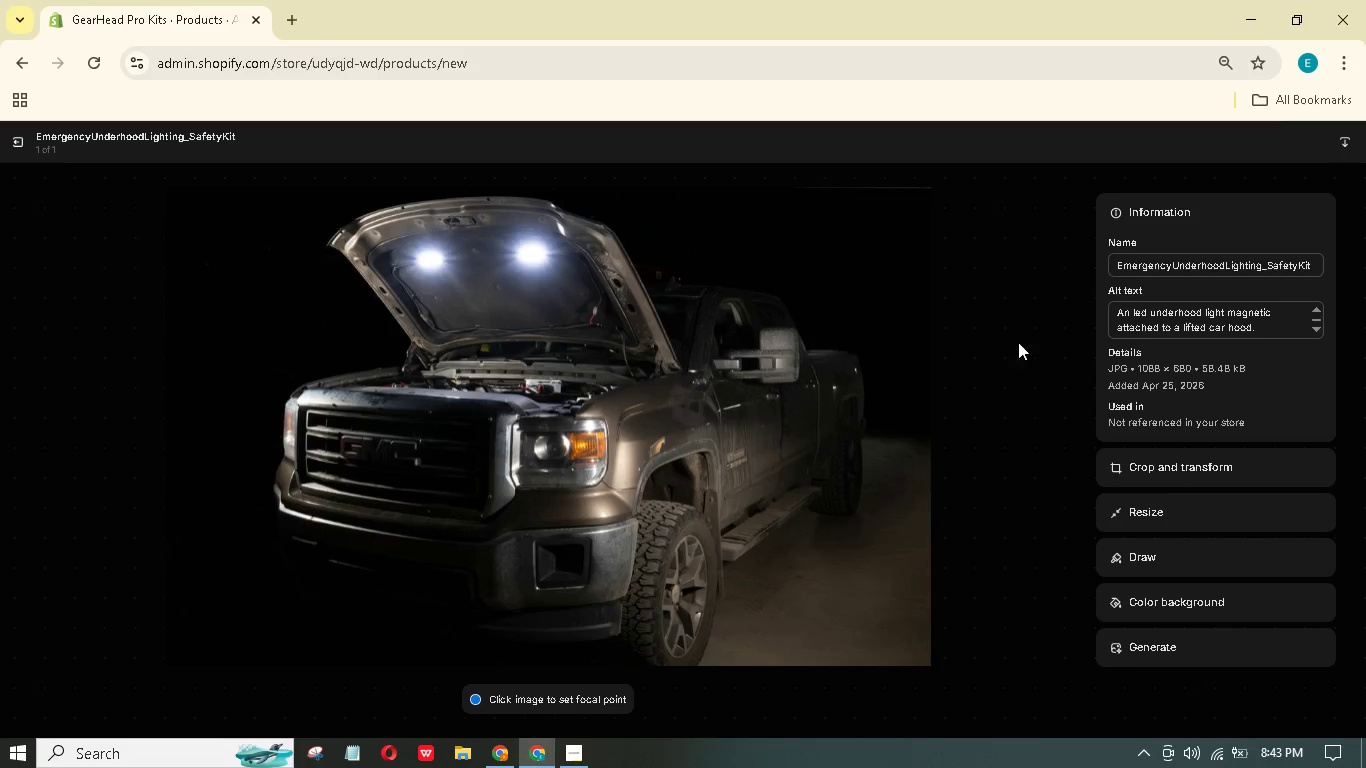 
left_click([16, 151])
 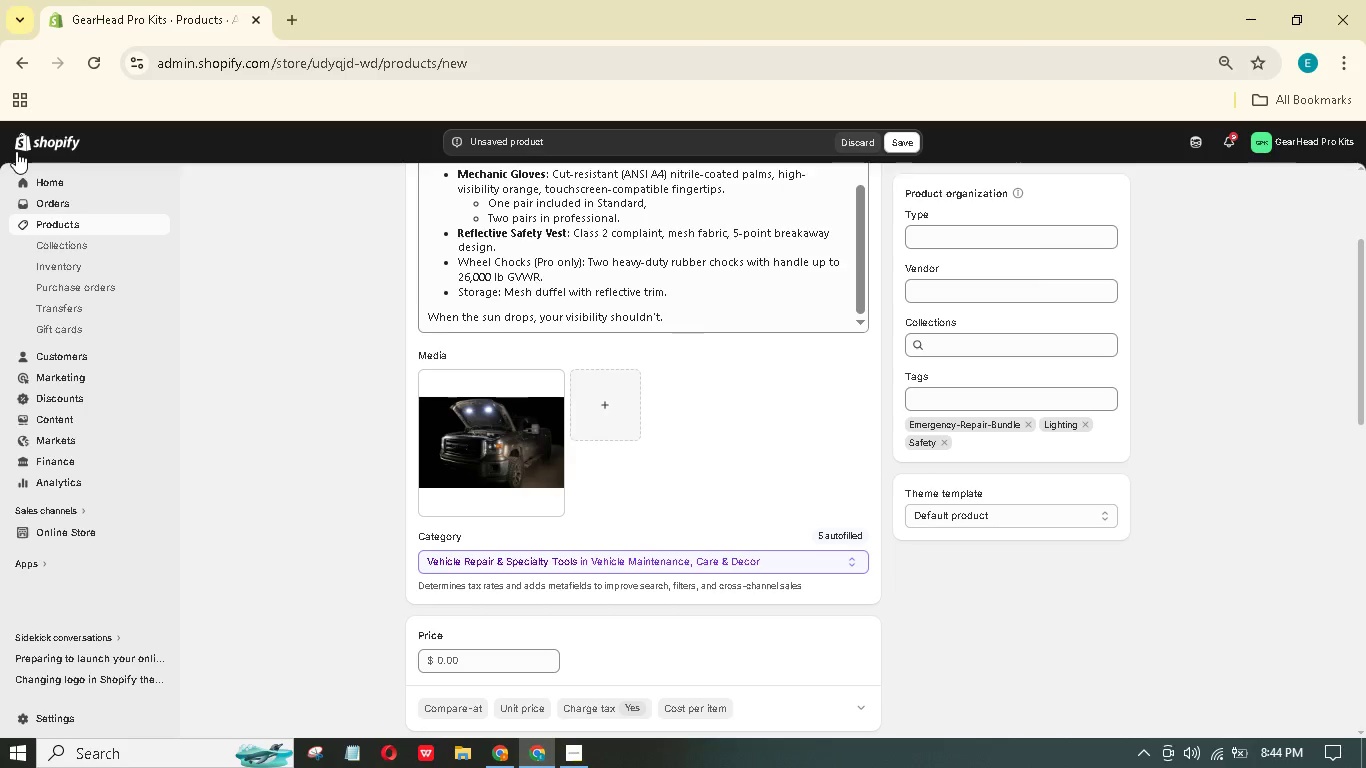 
wait(8.08)
 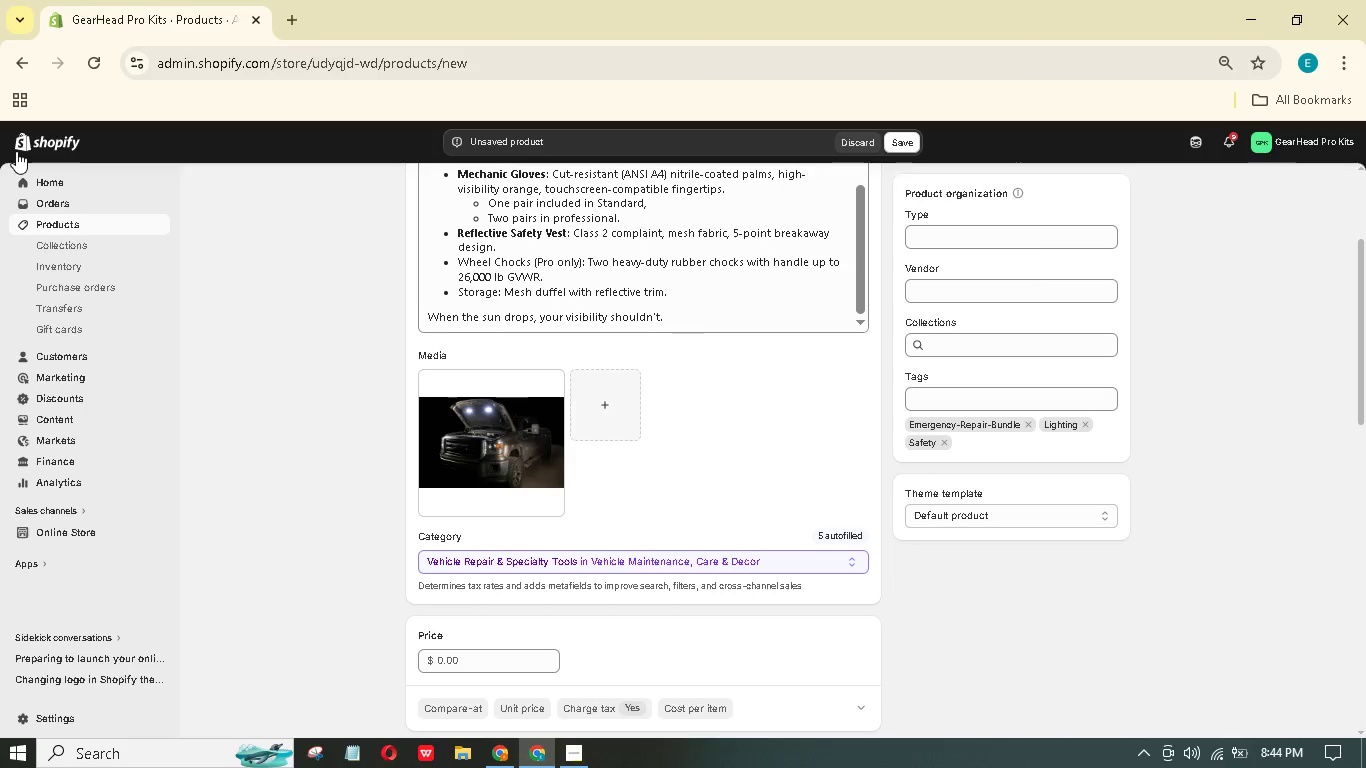 
scroll: coordinate [471, 590], scroll_direction: down, amount: 9.0
 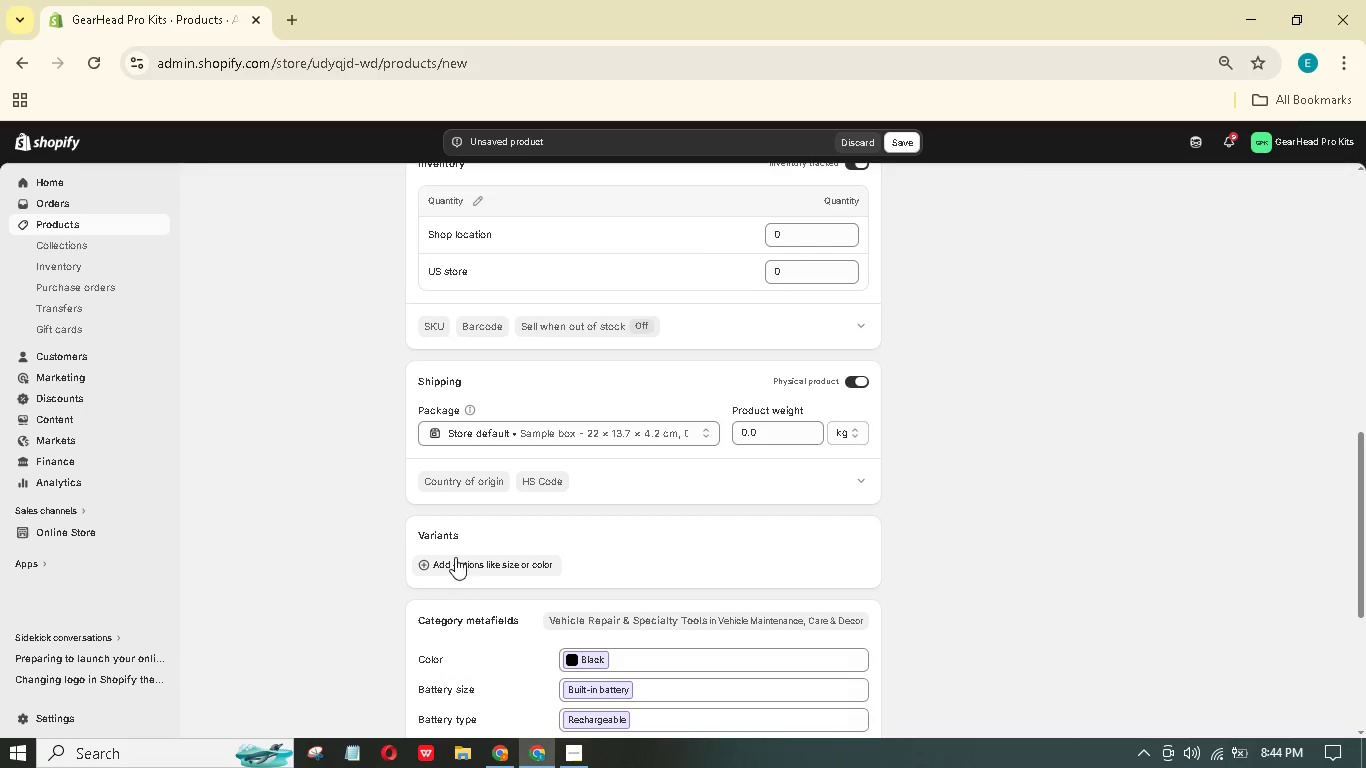 
mouse_move([454, 546])
 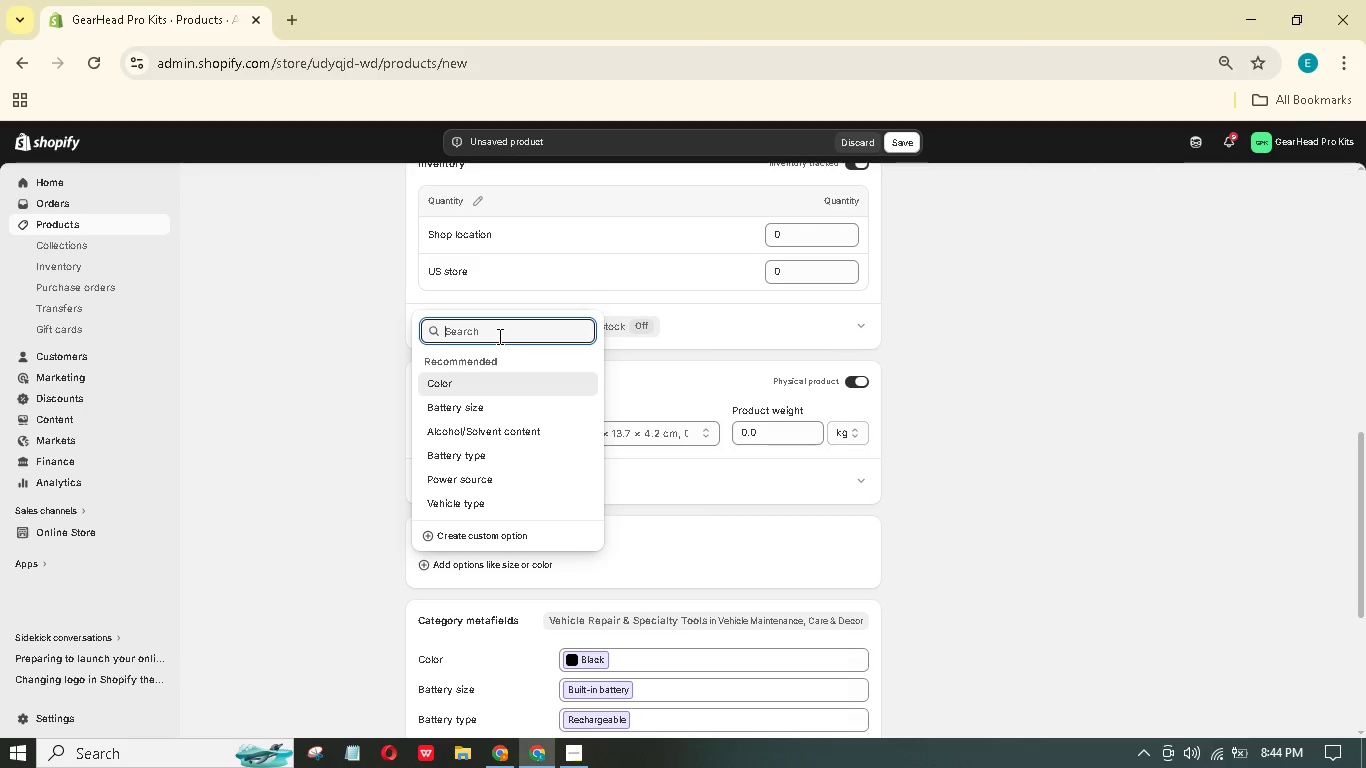 
left_click([498, 336])
 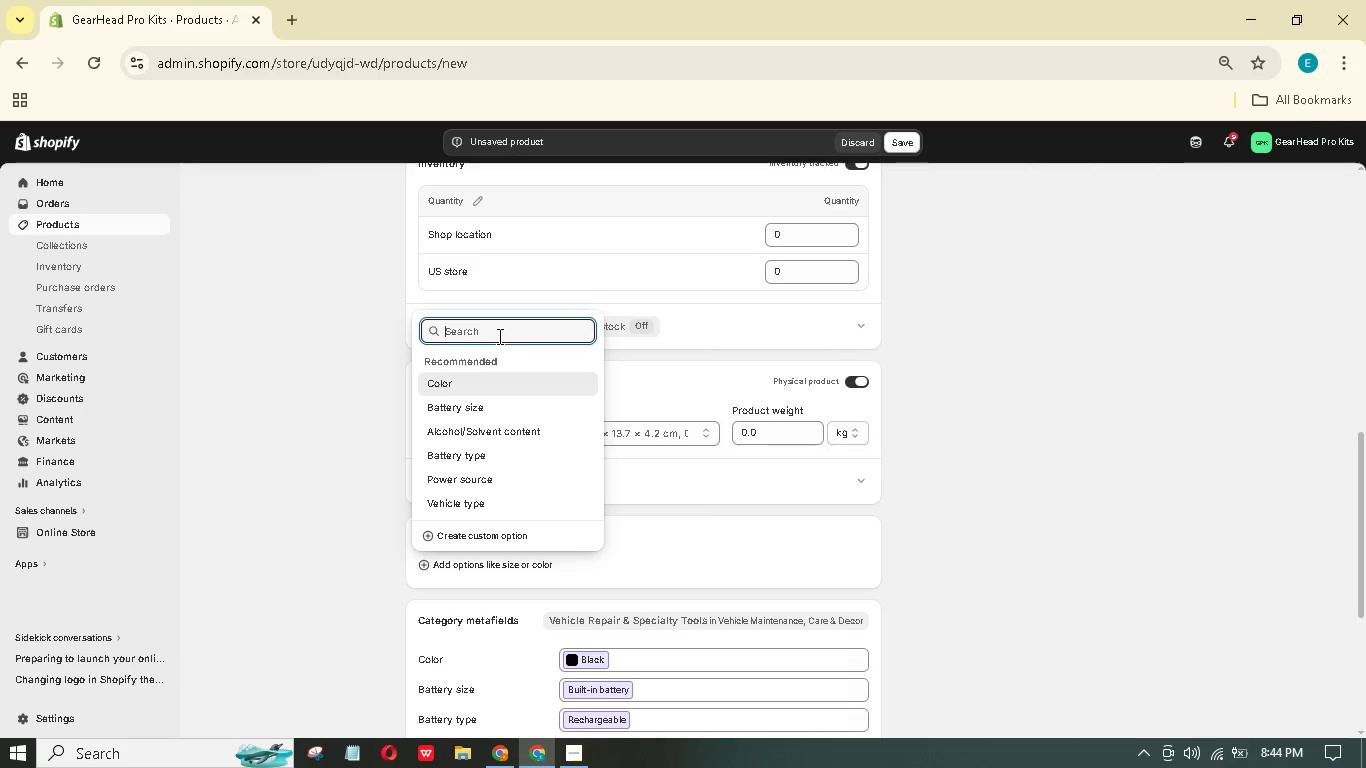 
type(Tirs)
 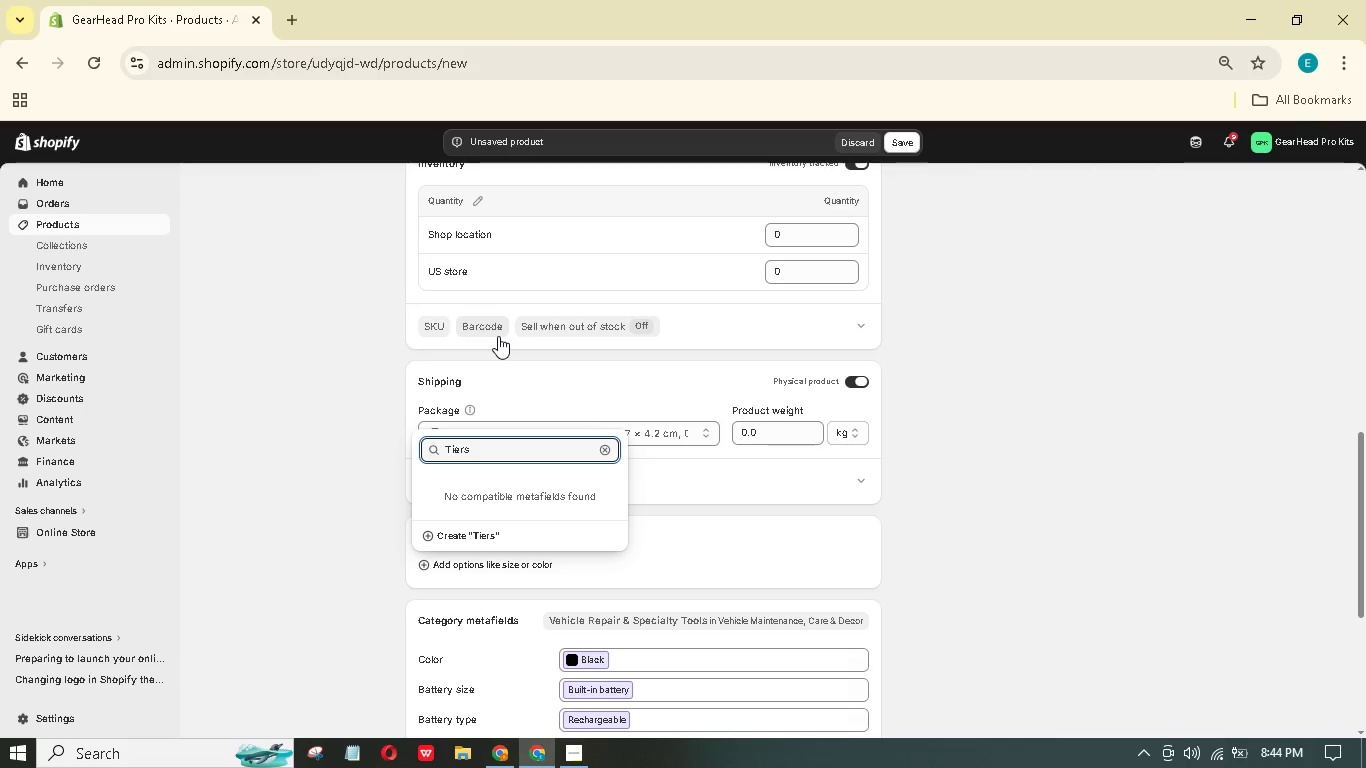 
hold_key(key=E, duration=0.31)
 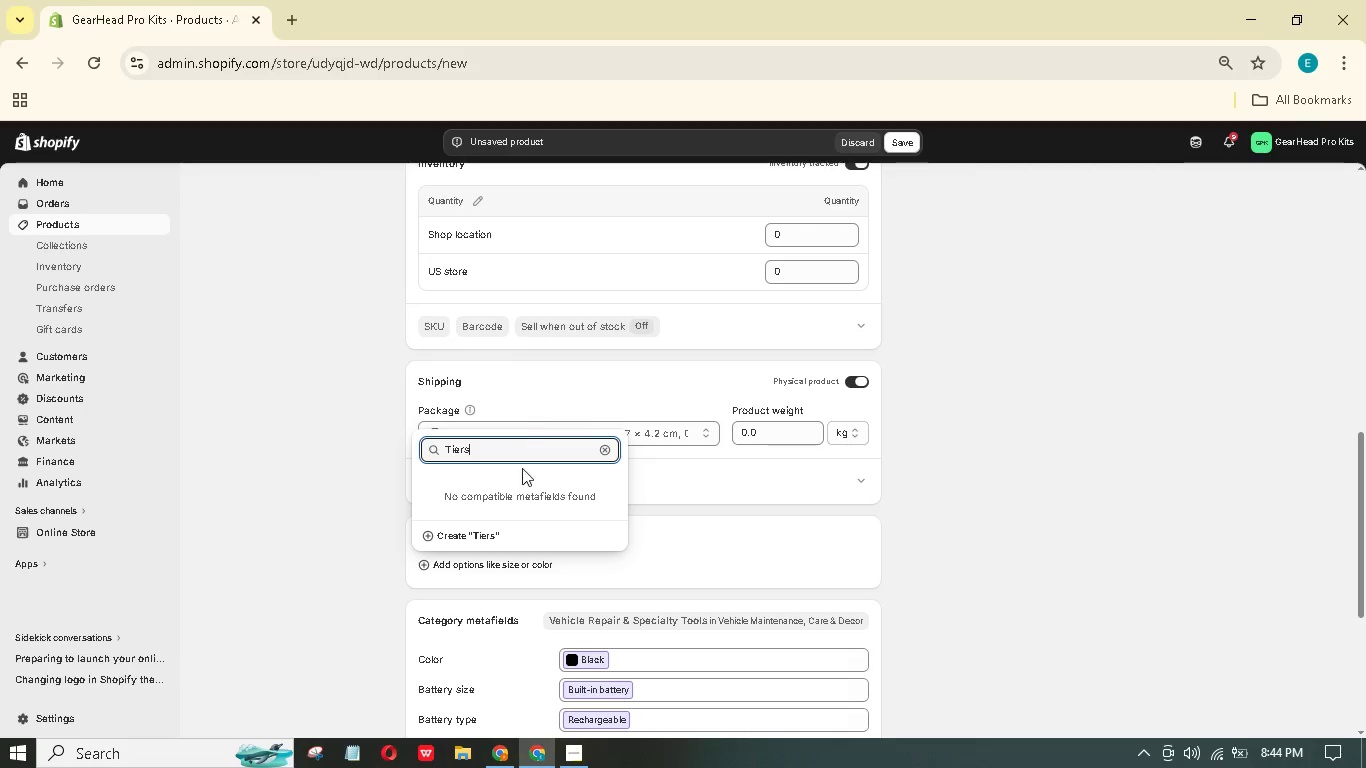 
left_click([479, 539])
 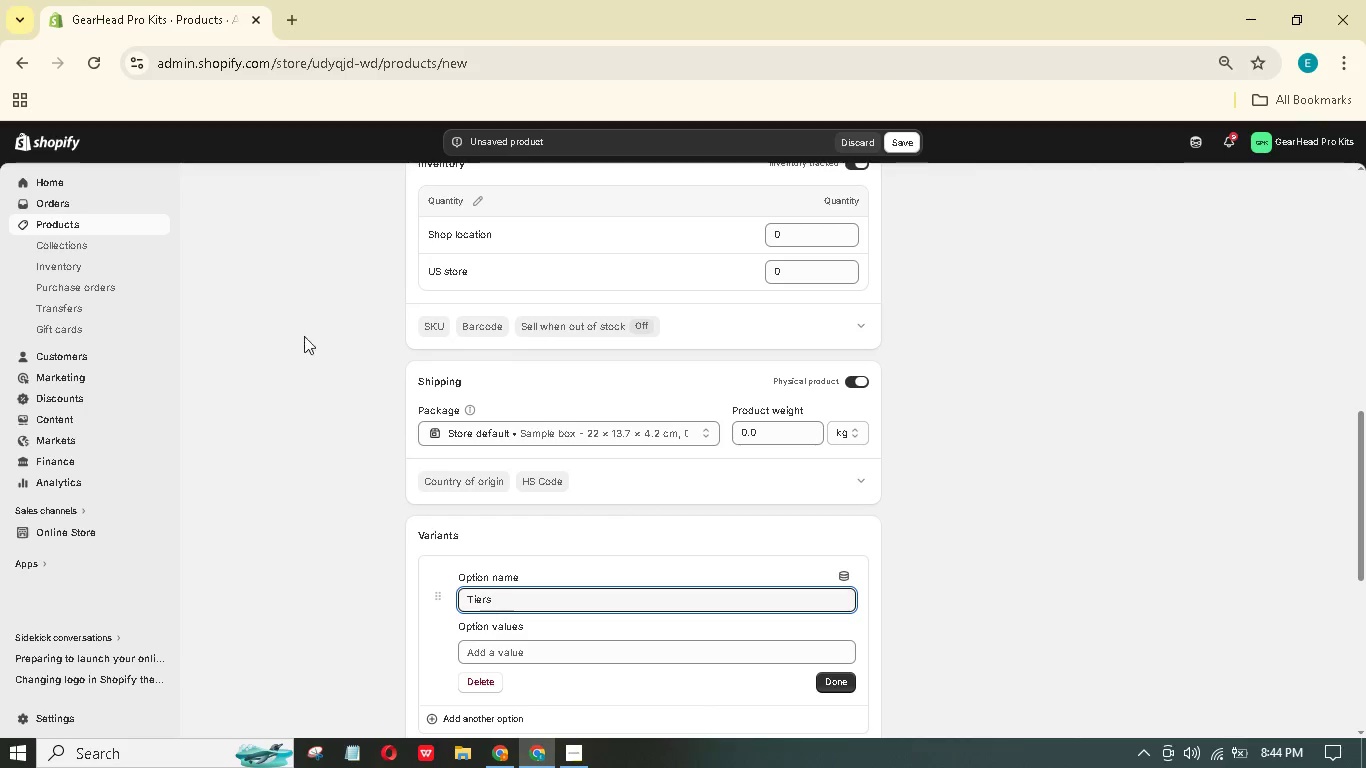 
scroll: coordinate [501, 574], scroll_direction: down, amount: 2.0
 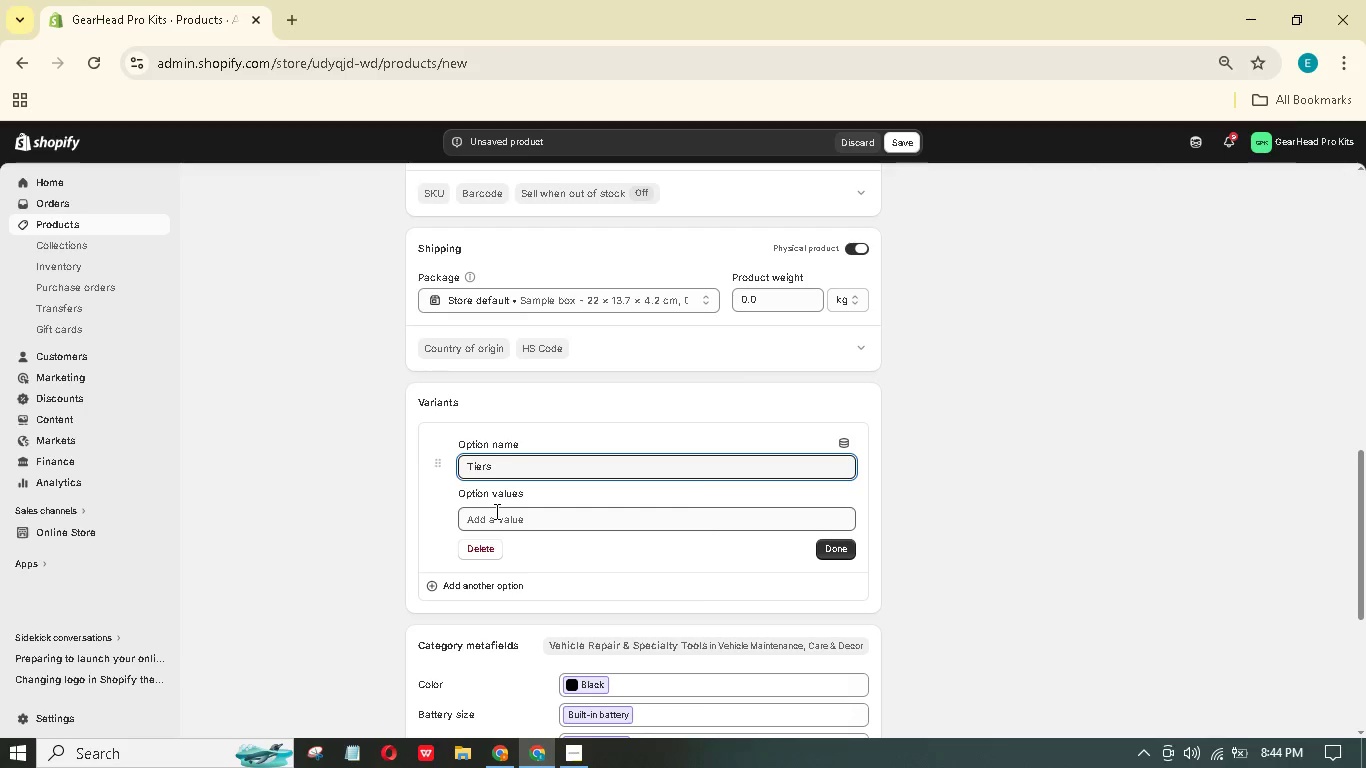 
left_click([495, 511])
 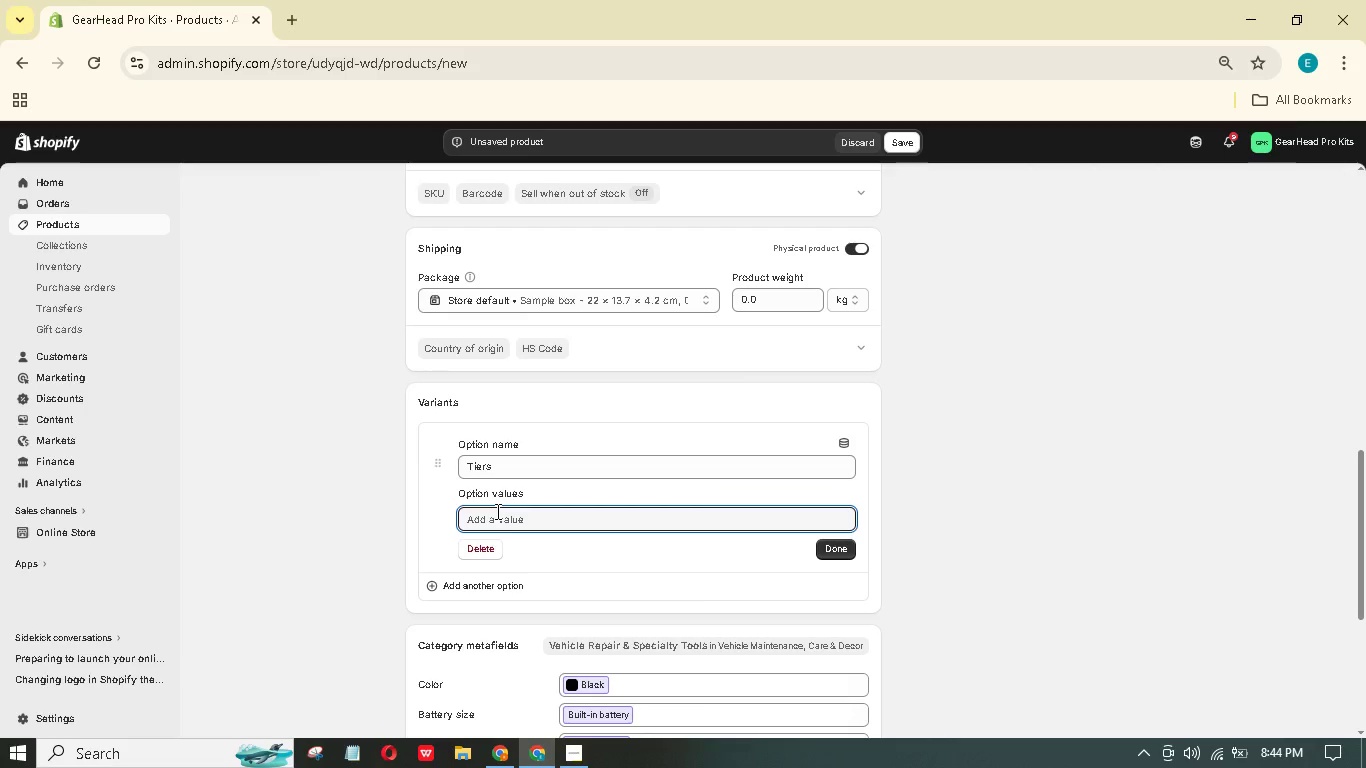 
type(Stabdard (rechargeable)
 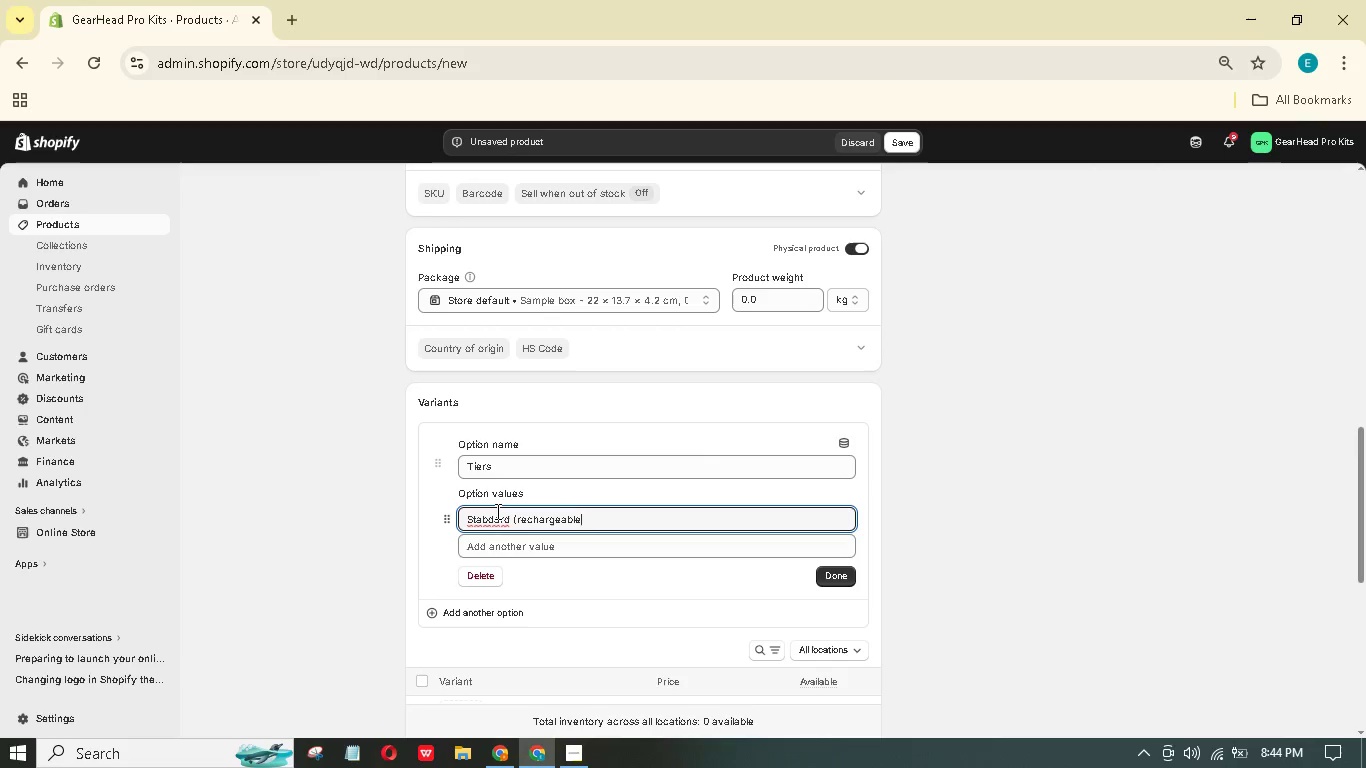 
wait(7.33)
 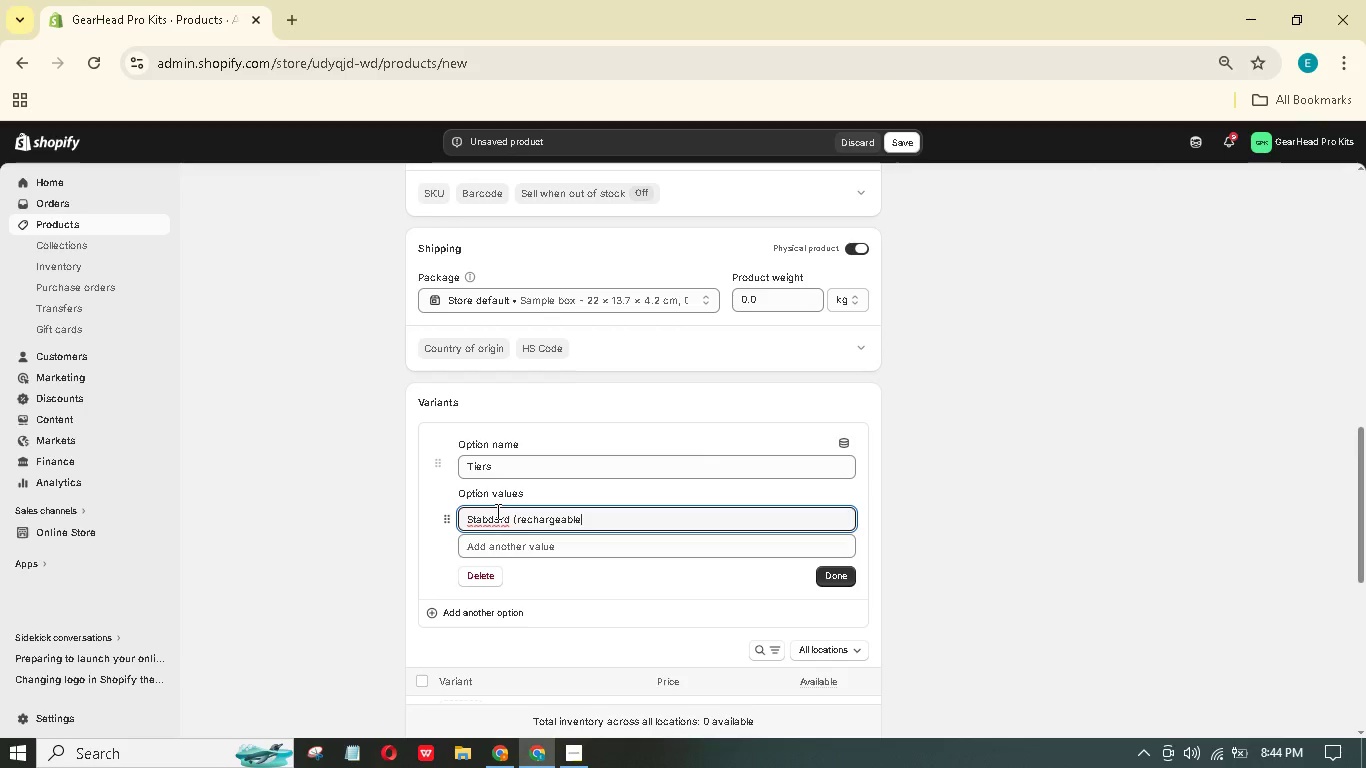 
type( light & gloves))
 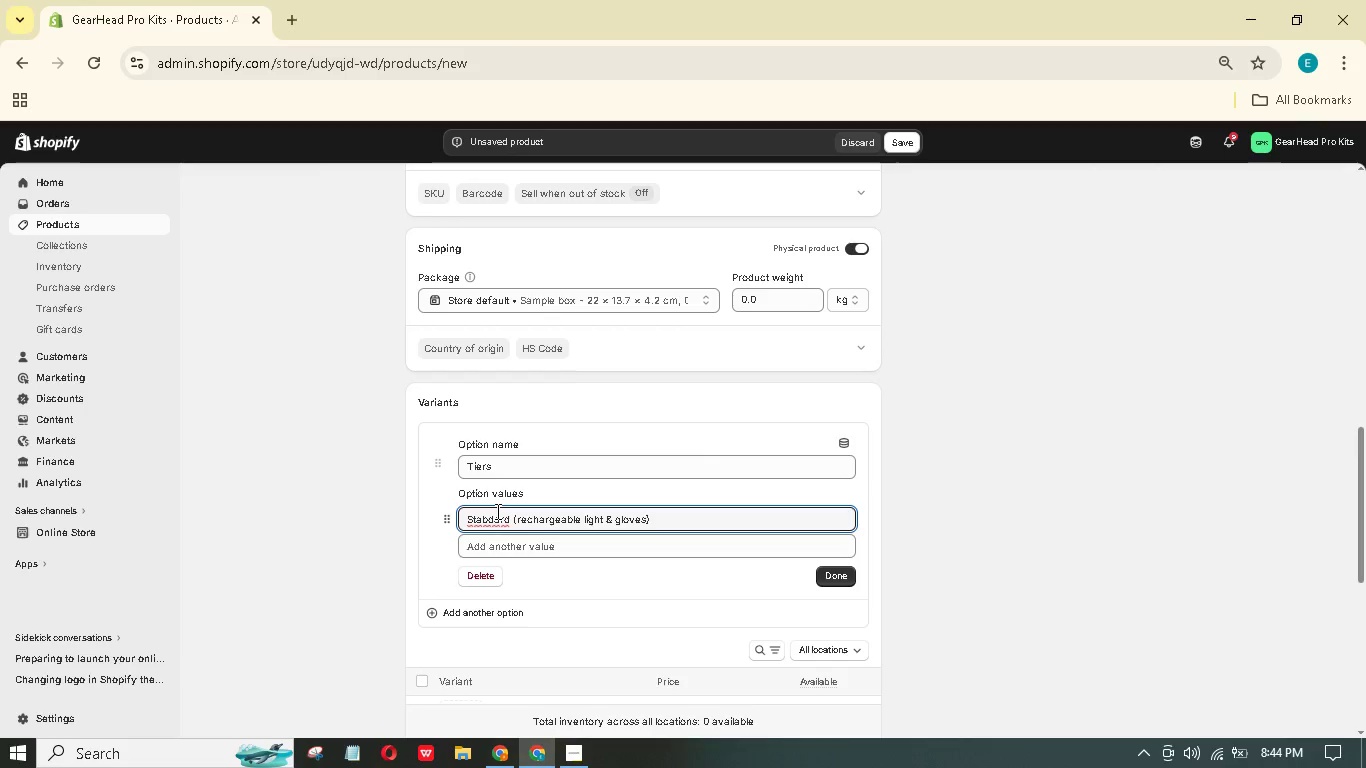 
key(Backspace)
 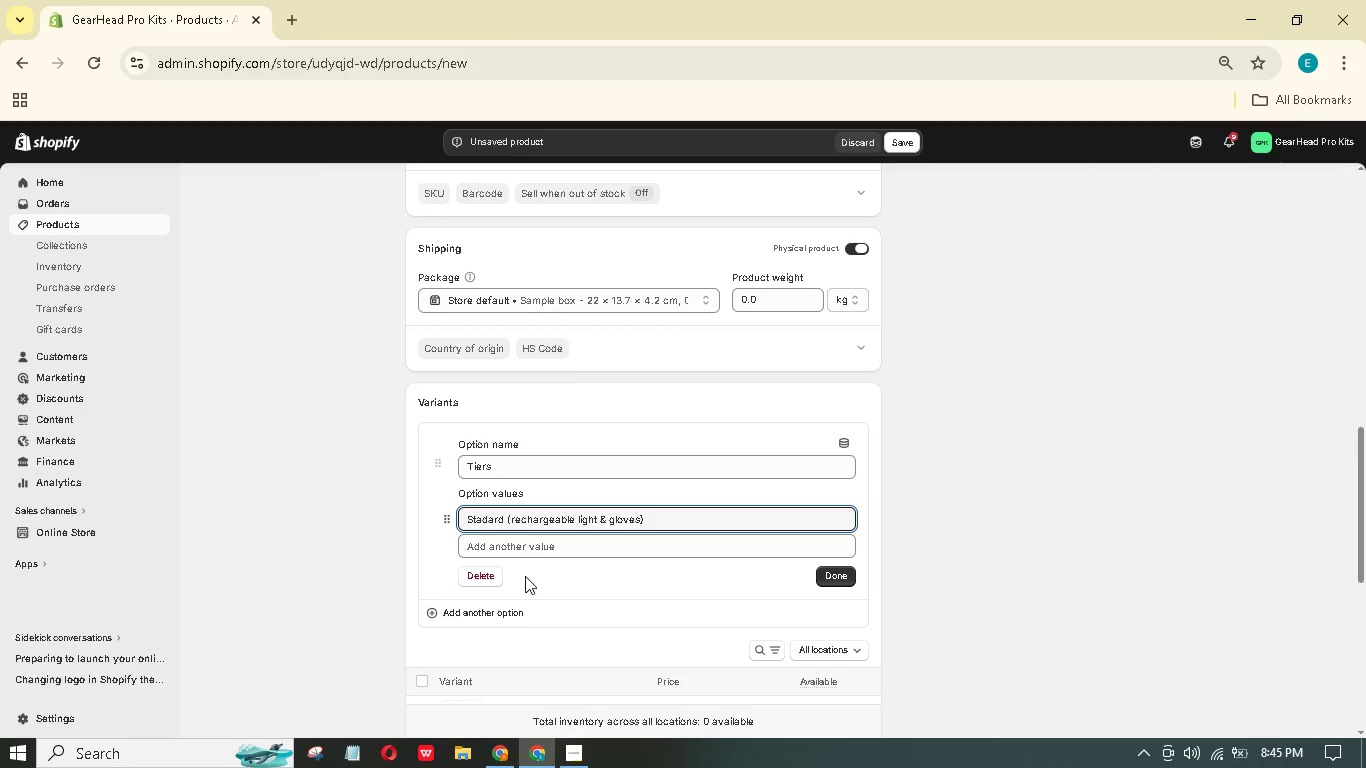 
key(N)
 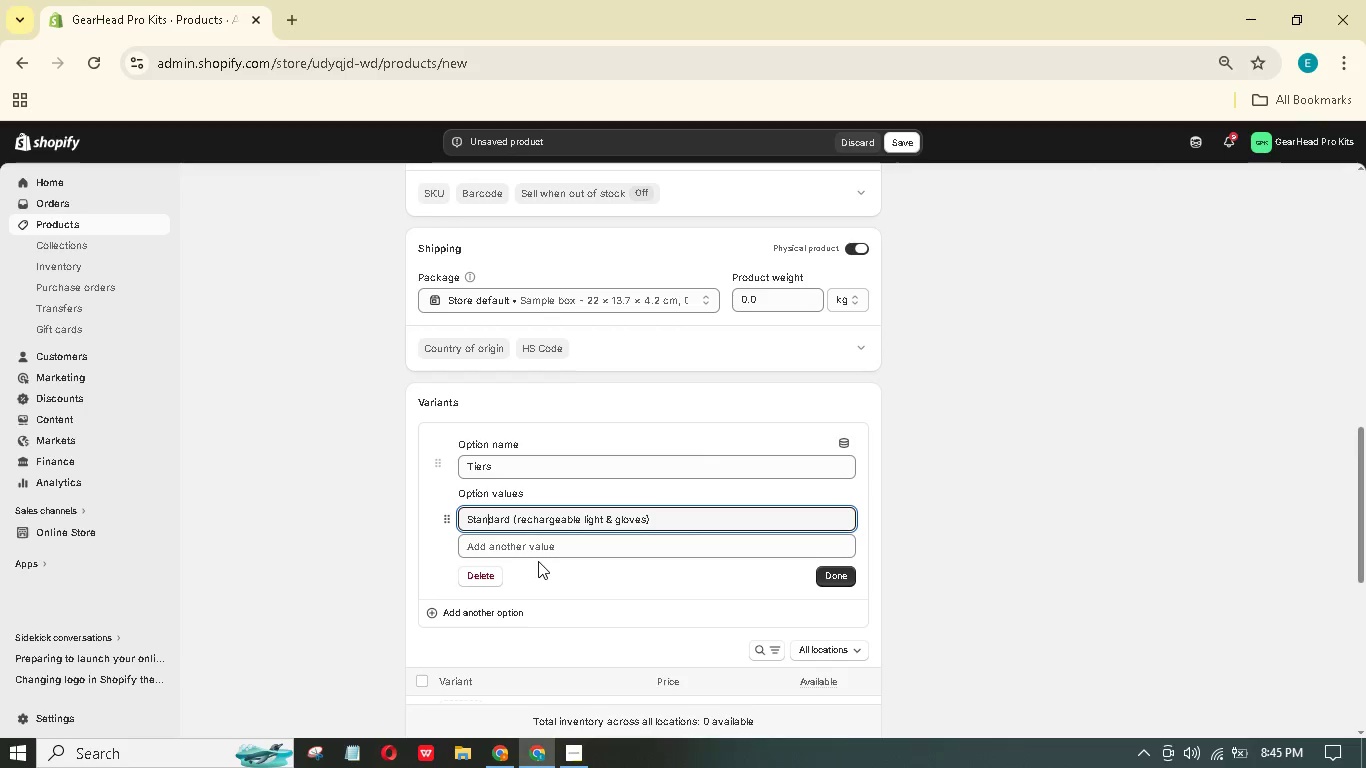 
left_click([541, 546])
 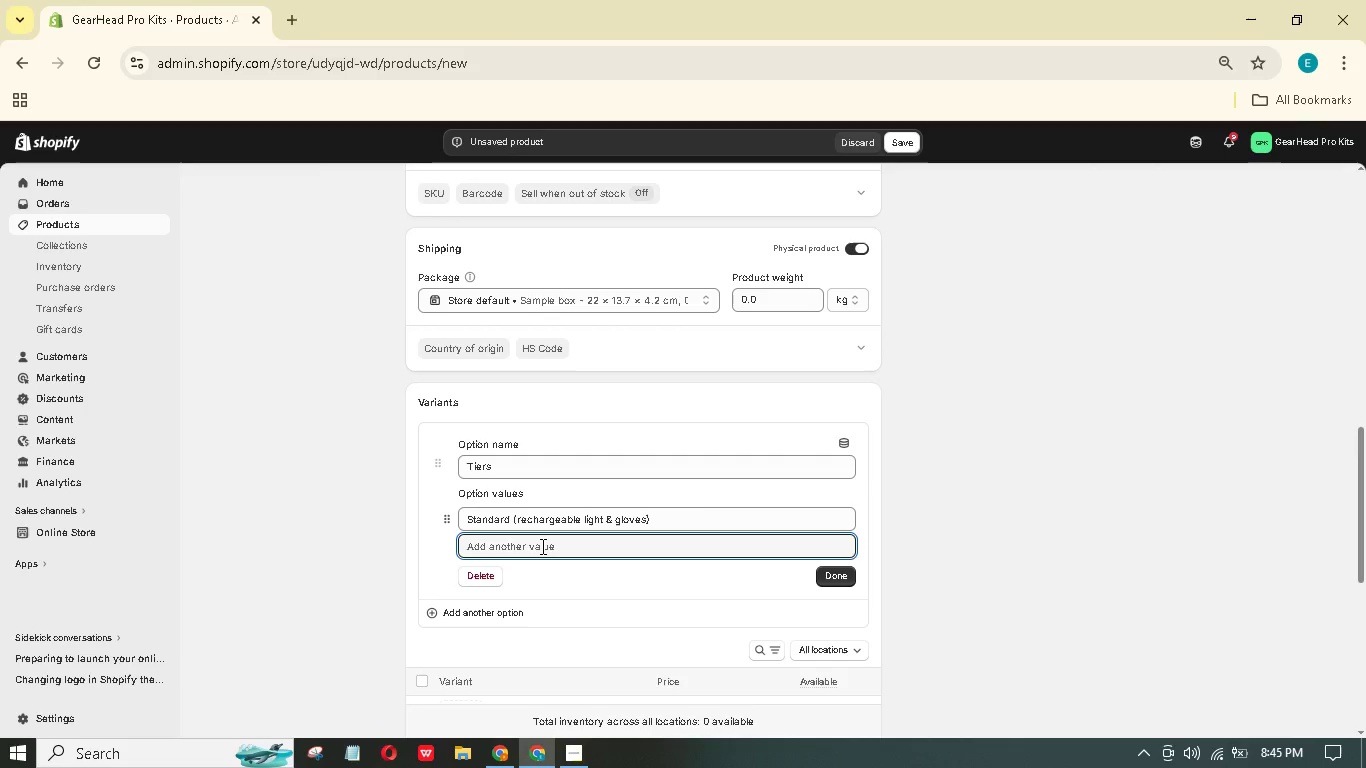 
type(Professional)
 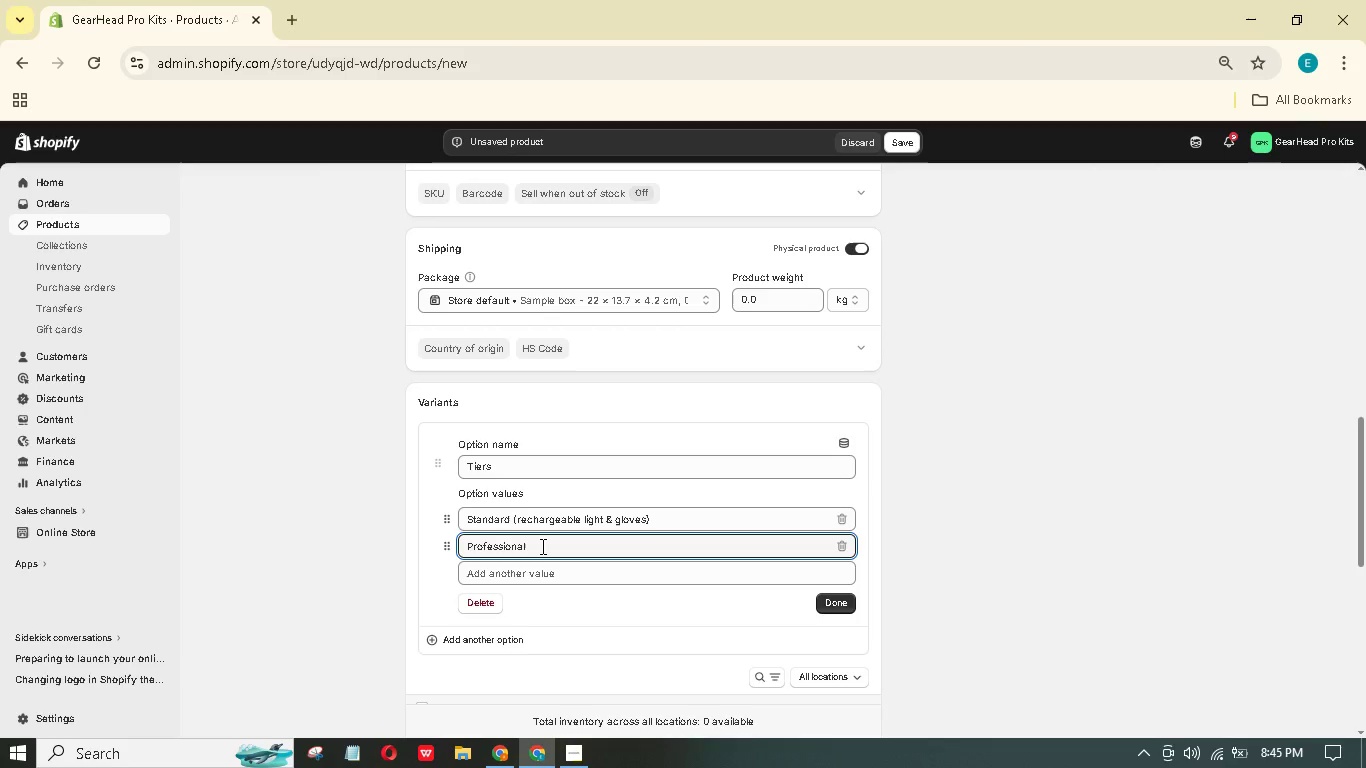 
wait(8.88)
 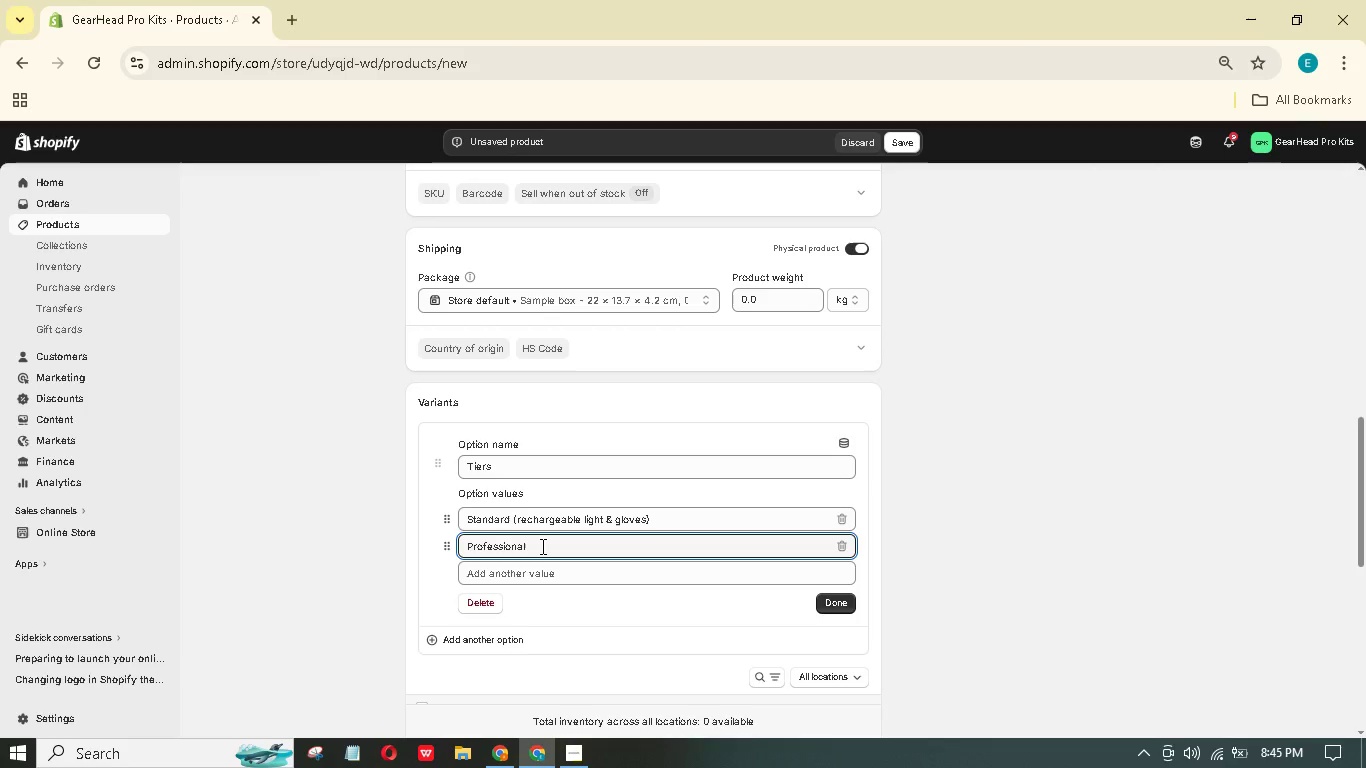 
type( (dual light, hadlamp)
 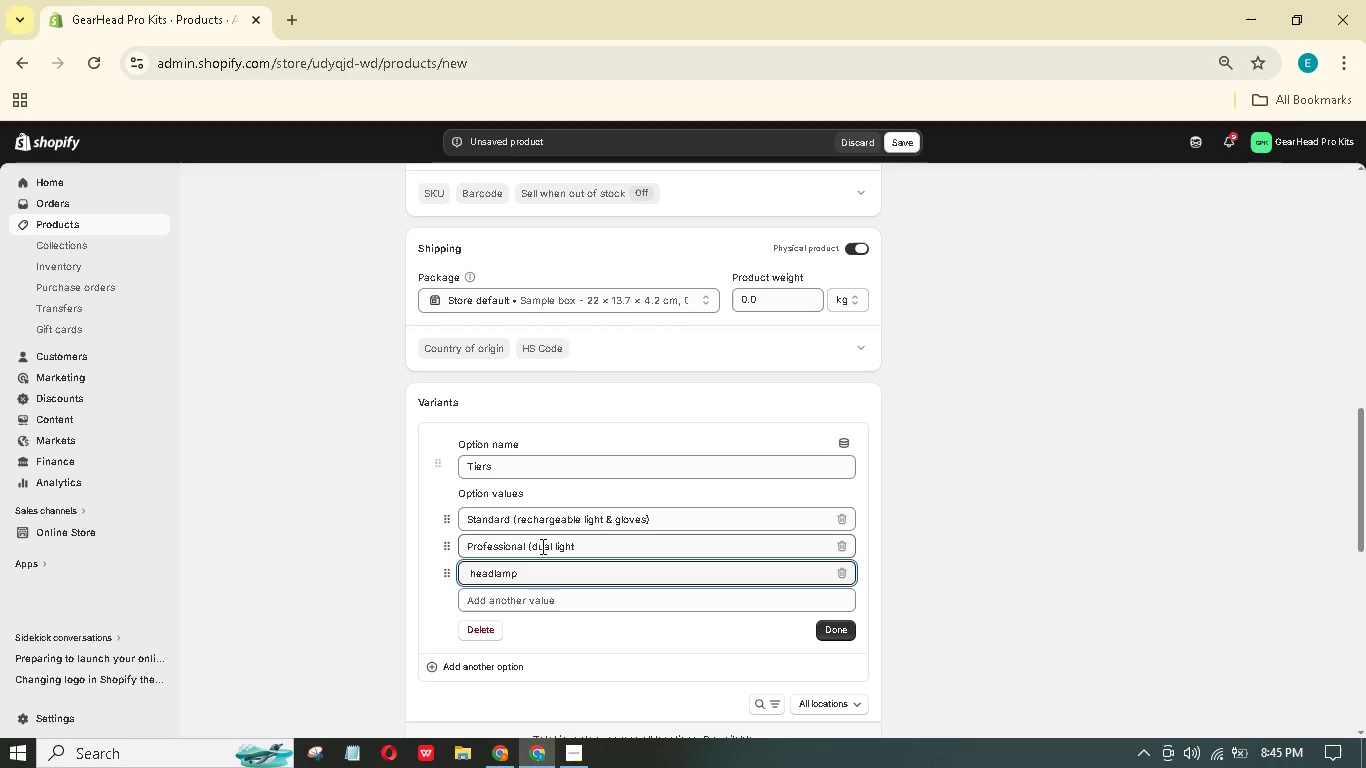 
 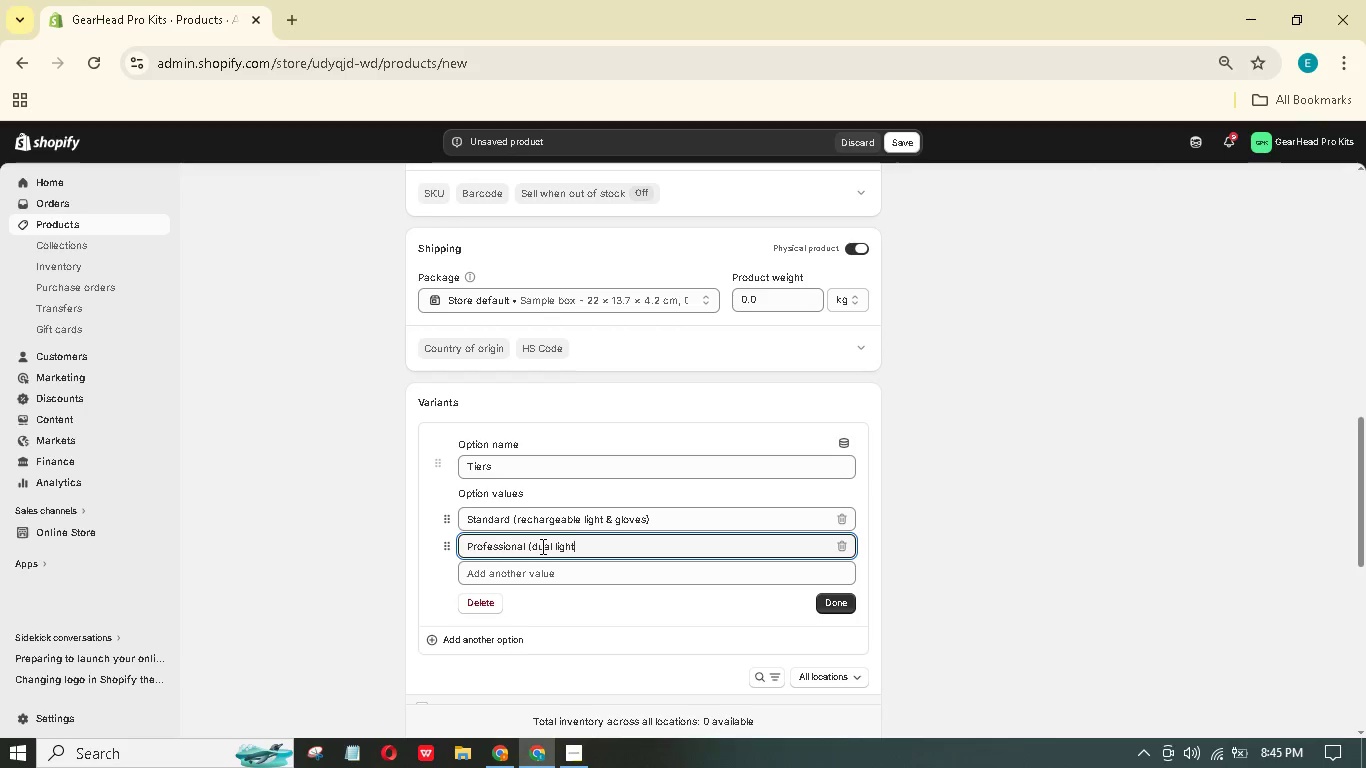 
hold_key(key=E, duration=0.33)
 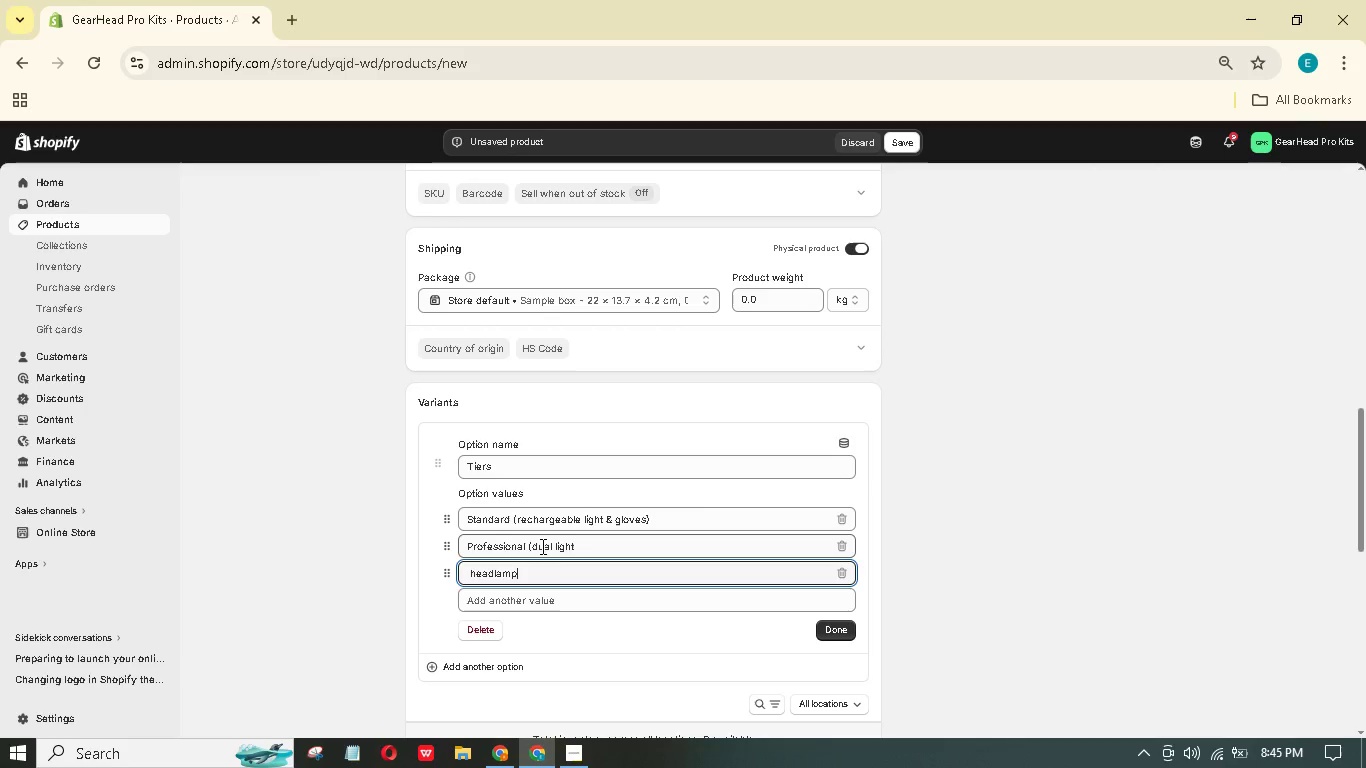 
wait(9.49)
 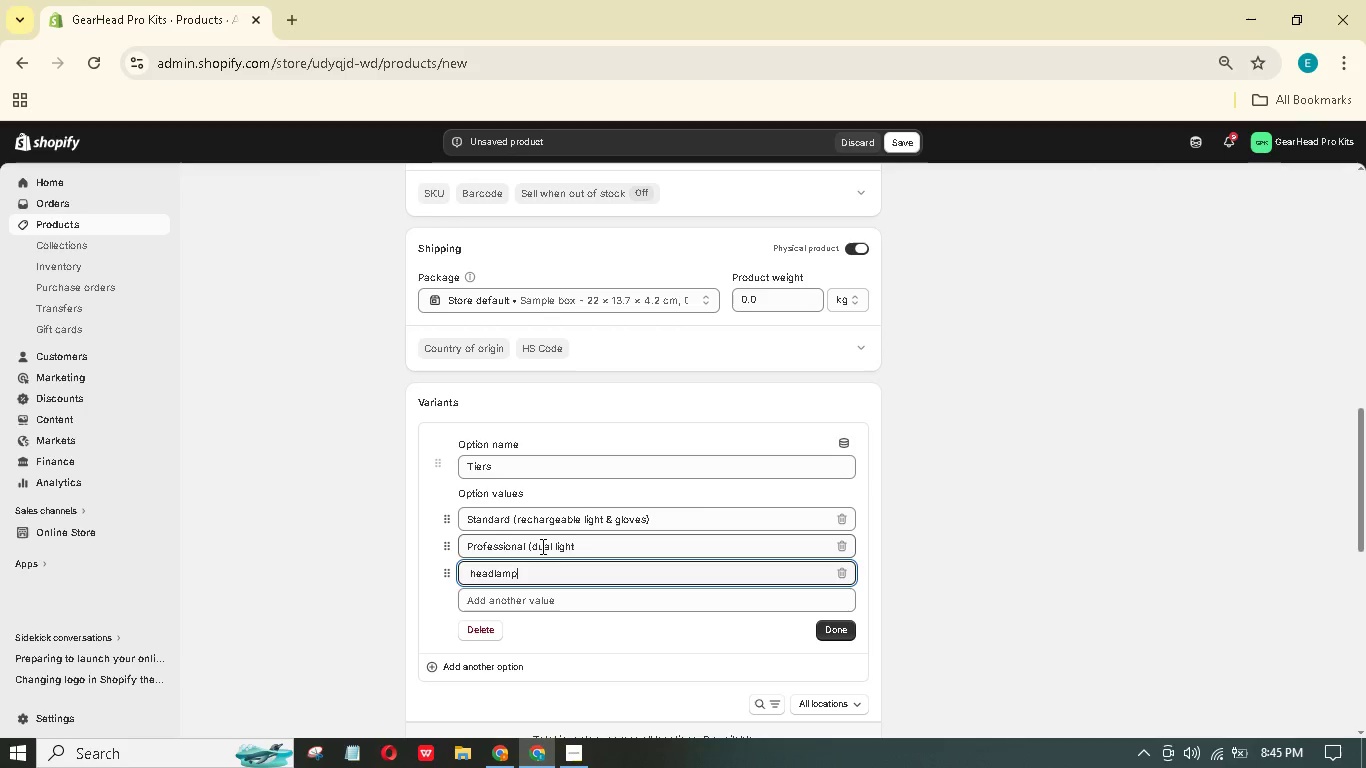 
type(, wheel chokes))
 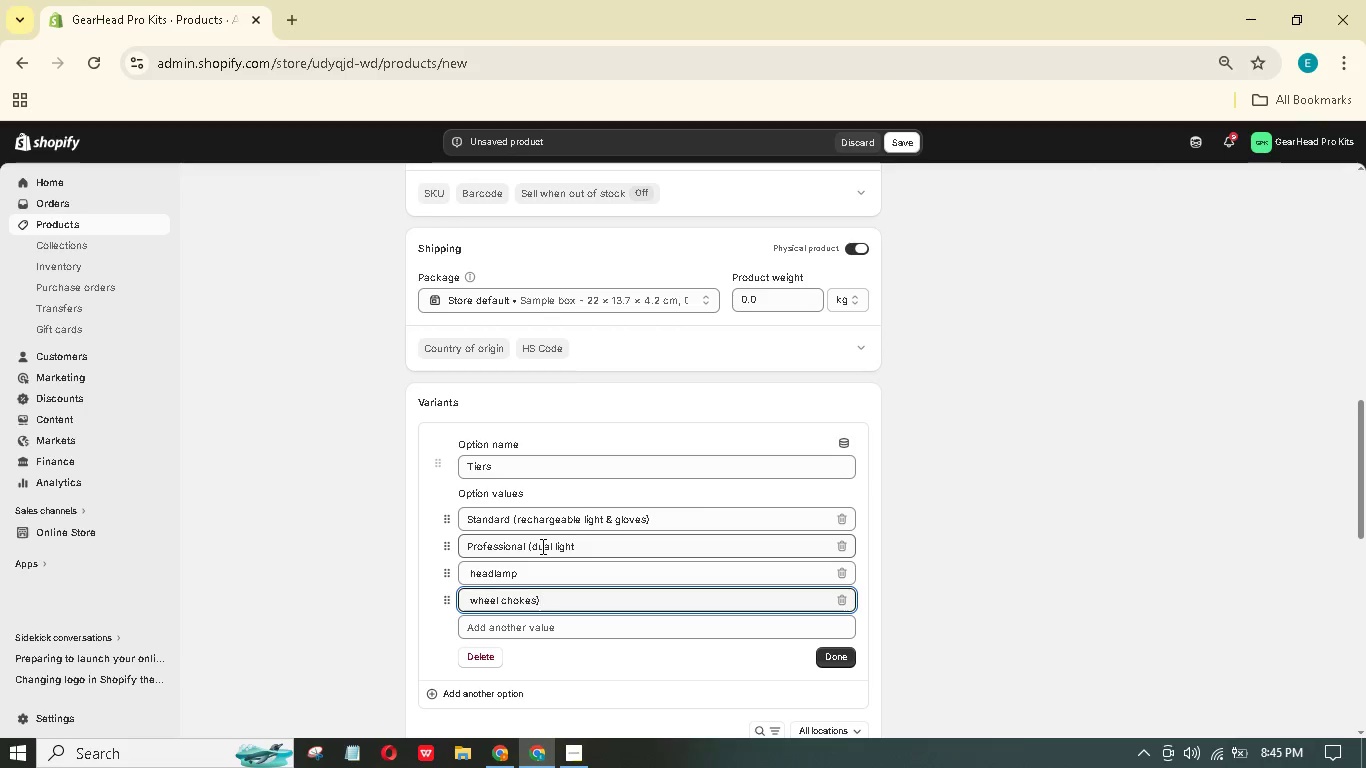 
left_click_drag(start_coordinate=[555, 610], to_coordinate=[420, 606])
 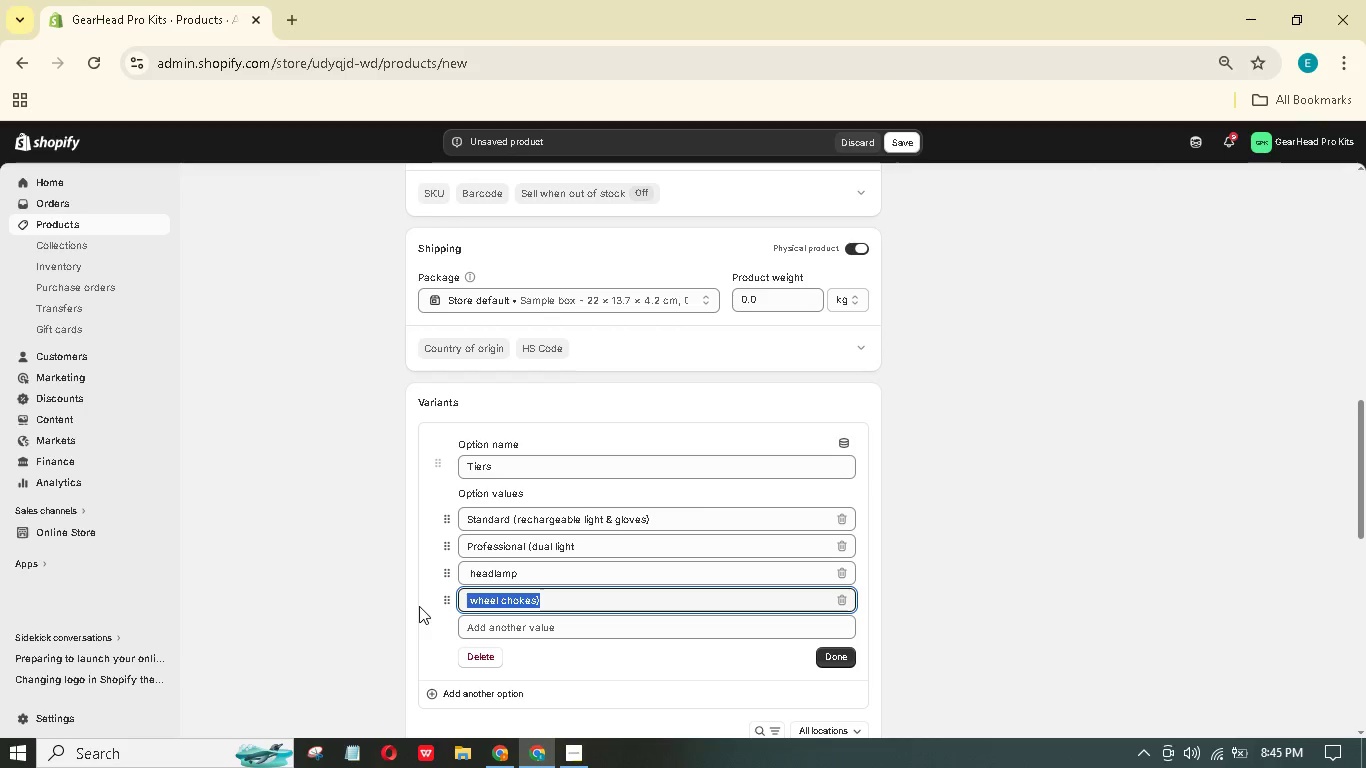 
key(Control+X)
 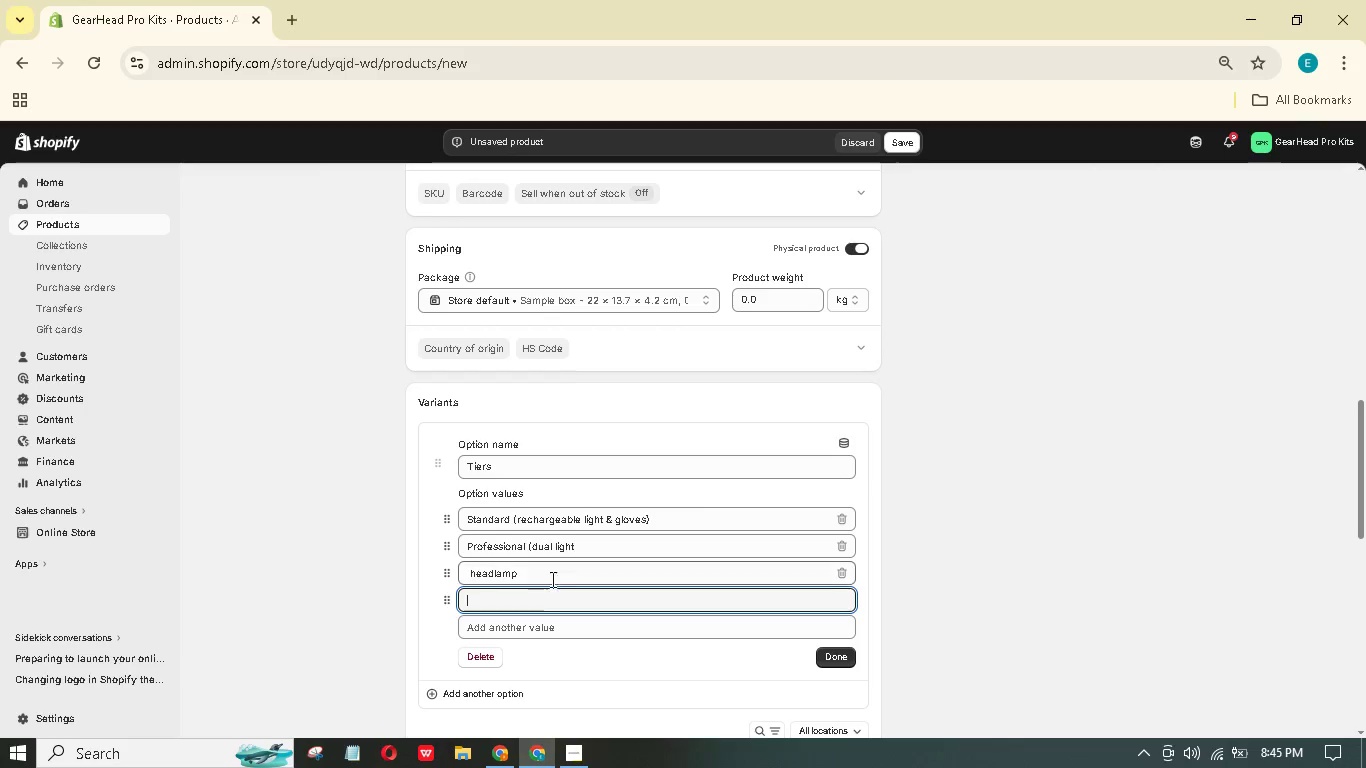 
left_click([546, 573])
 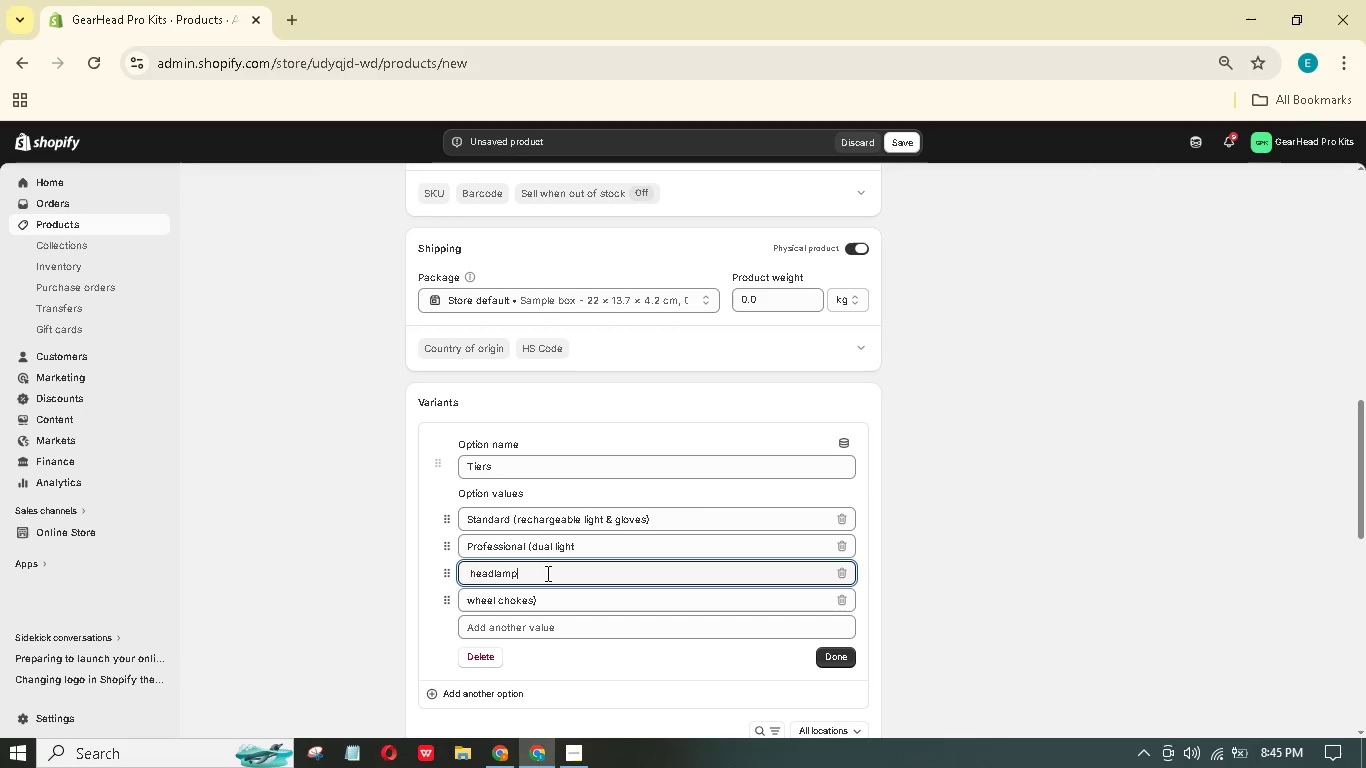 
hold_key(key=ControlLeft, duration=0.48)
 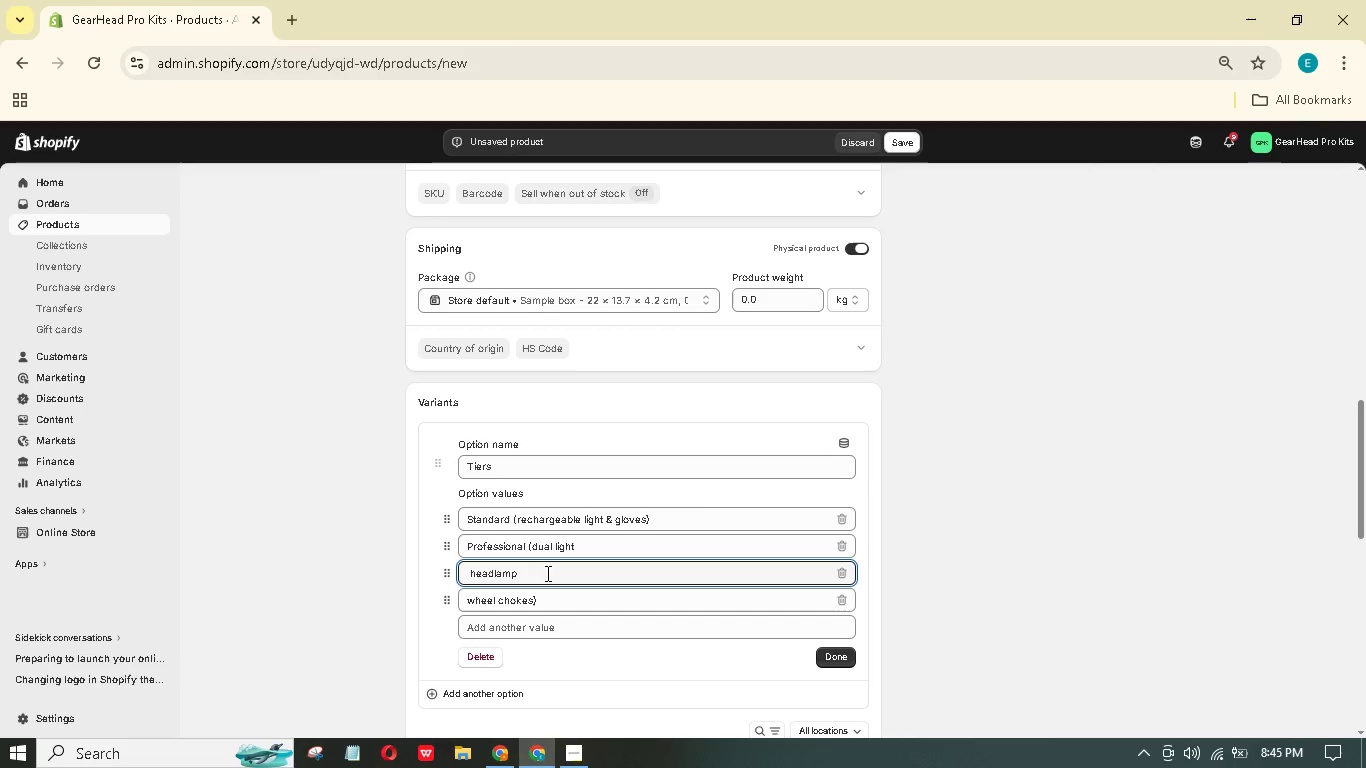 
key(Control+ControlLeft)
 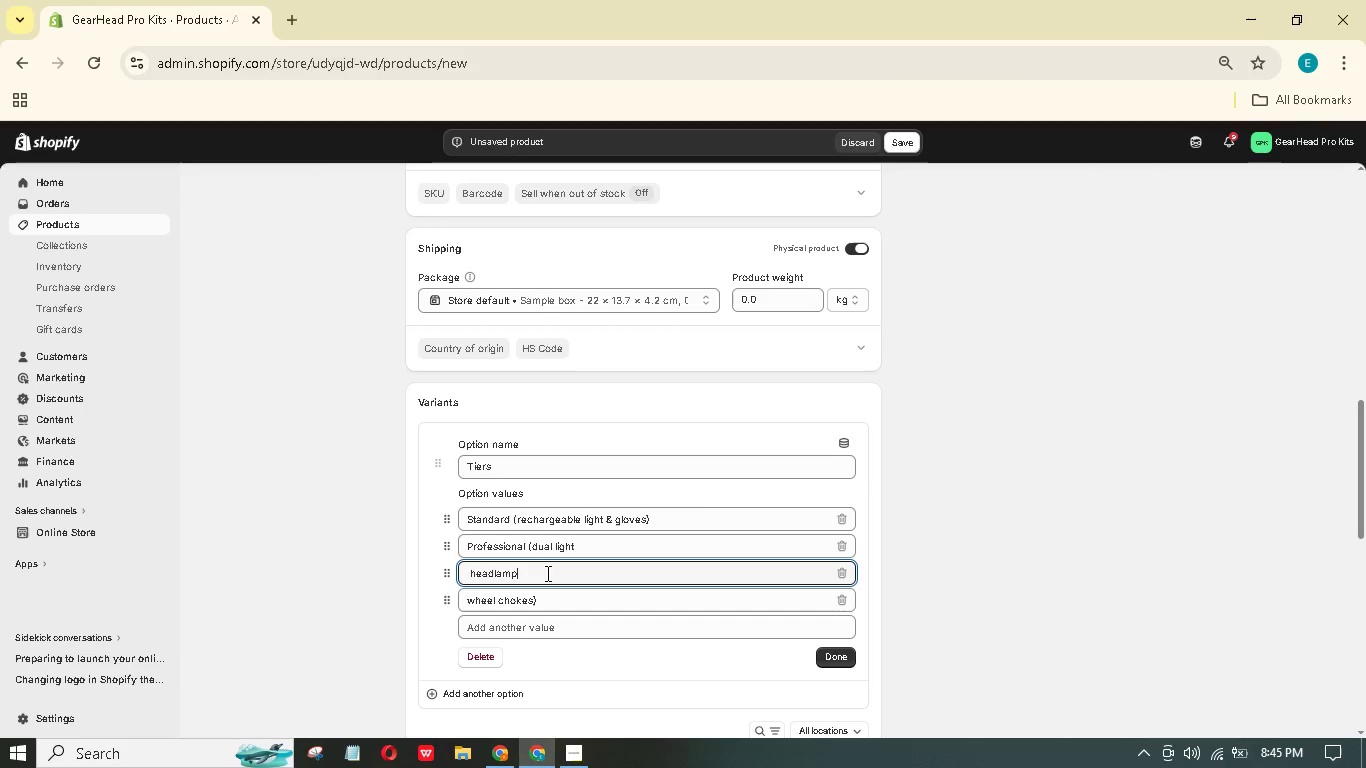 
key(Control+V)
 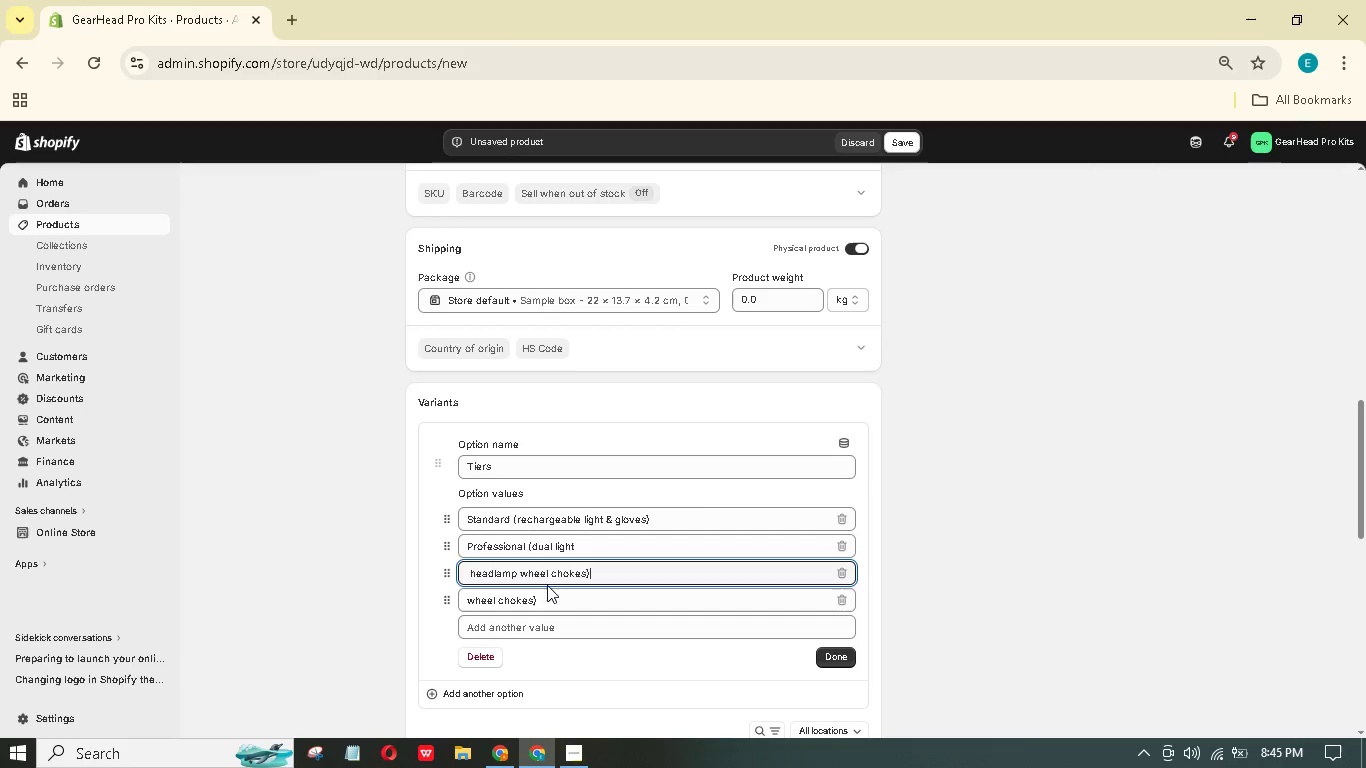 
left_click([521, 572])
 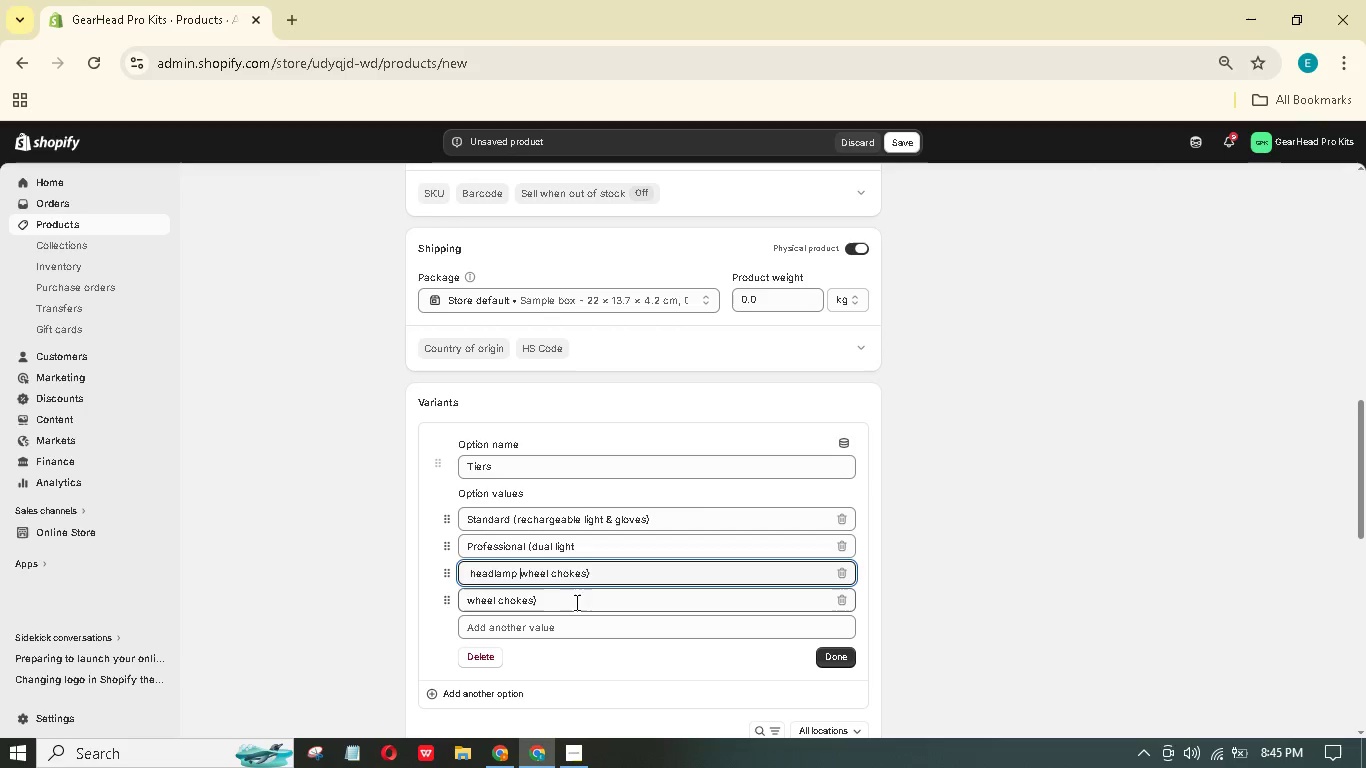 
key(Space)
 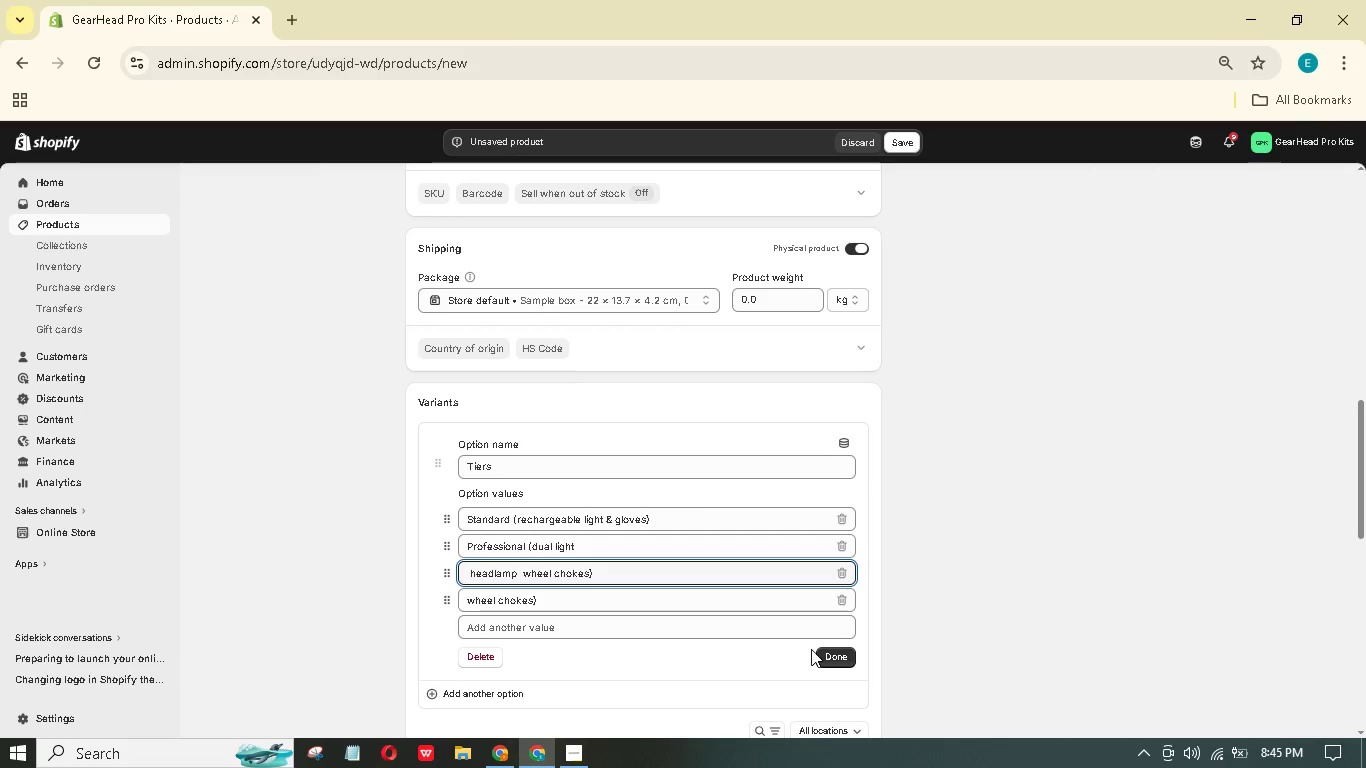 
left_click_drag(start_coordinate=[606, 609], to_coordinate=[364, 603])
 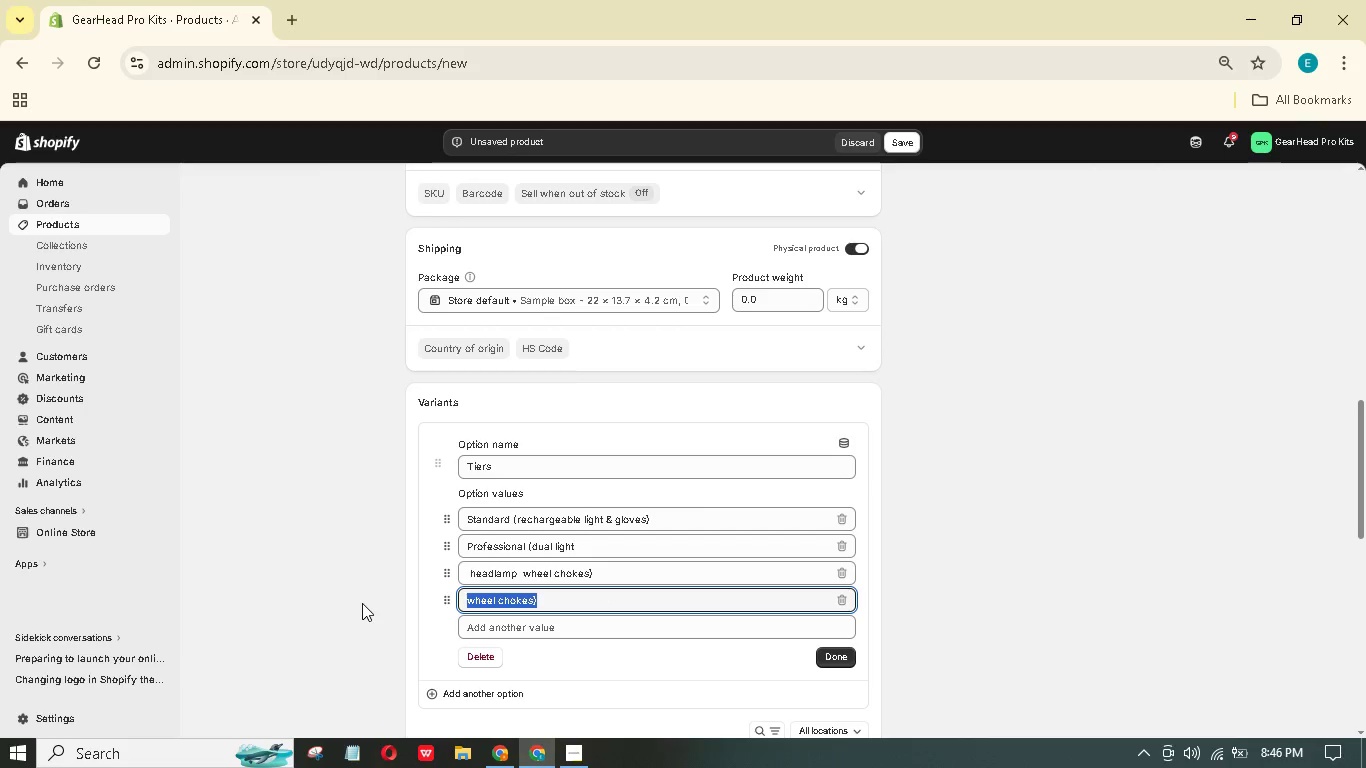 
key(Backspace)
 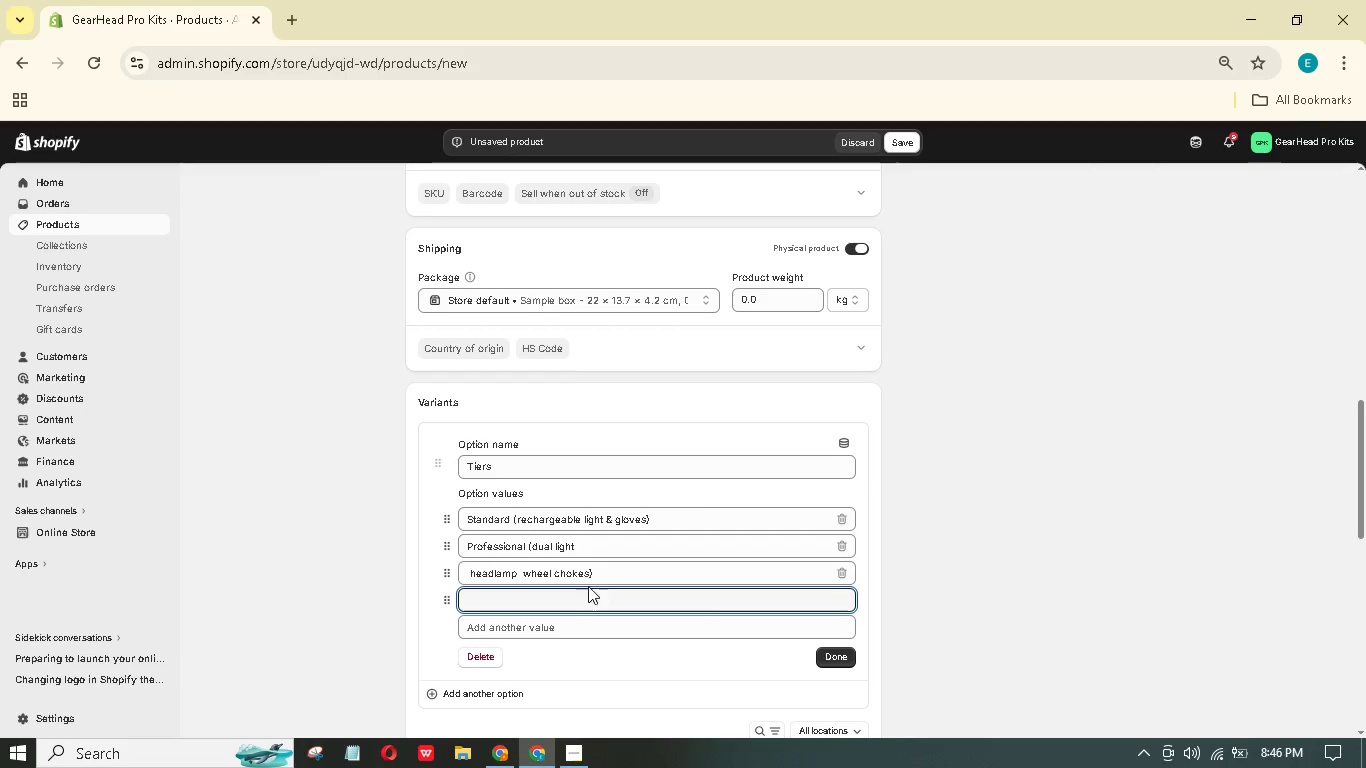 
left_click_drag(start_coordinate=[605, 573], to_coordinate=[448, 569])
 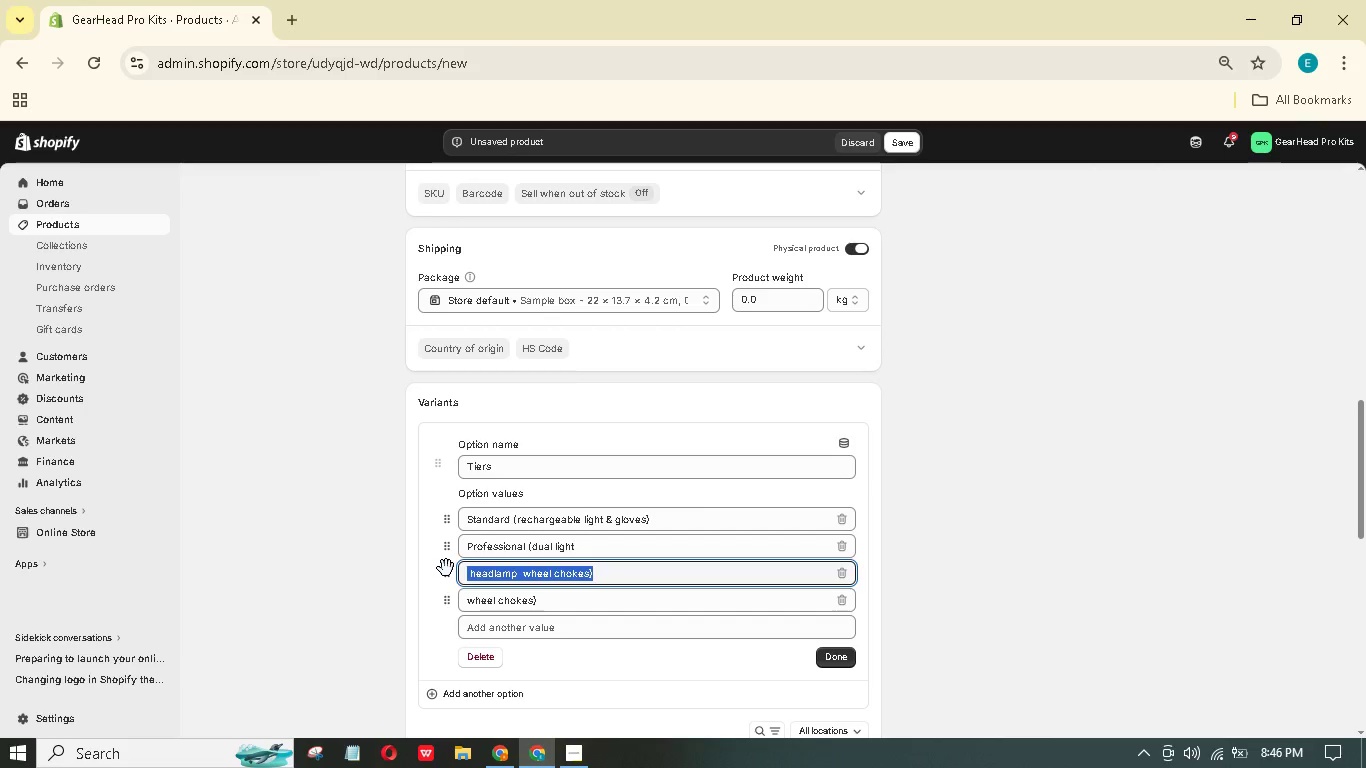 
key(Control+X)
 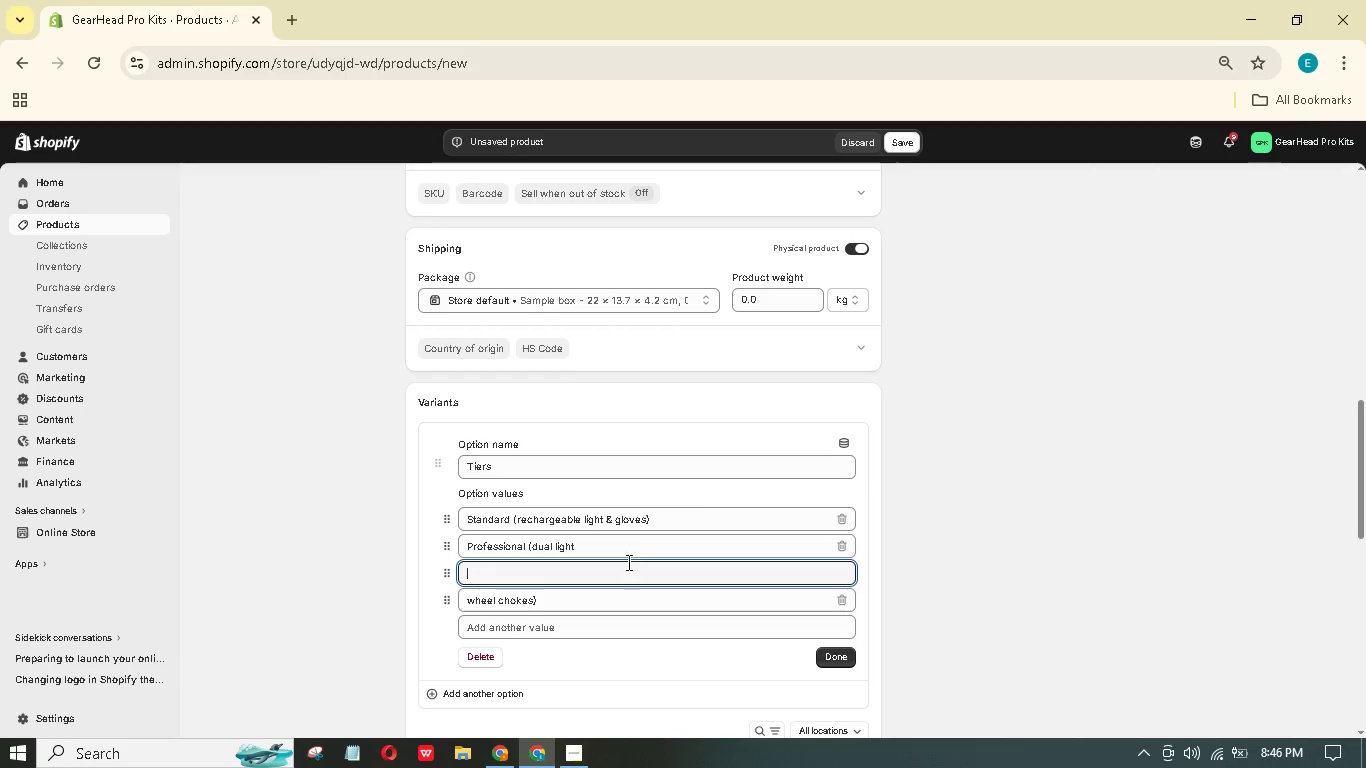 
left_click([616, 550])
 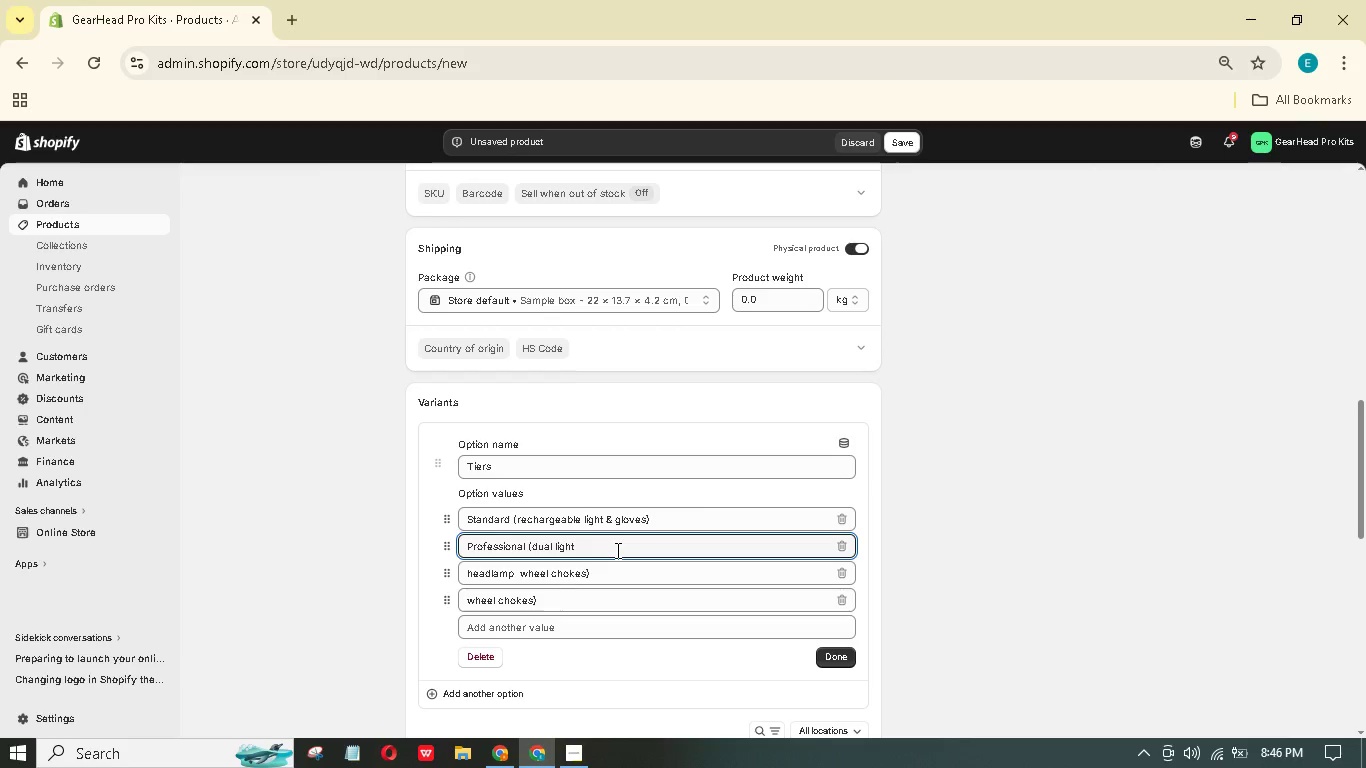 
key(Control+Space)
 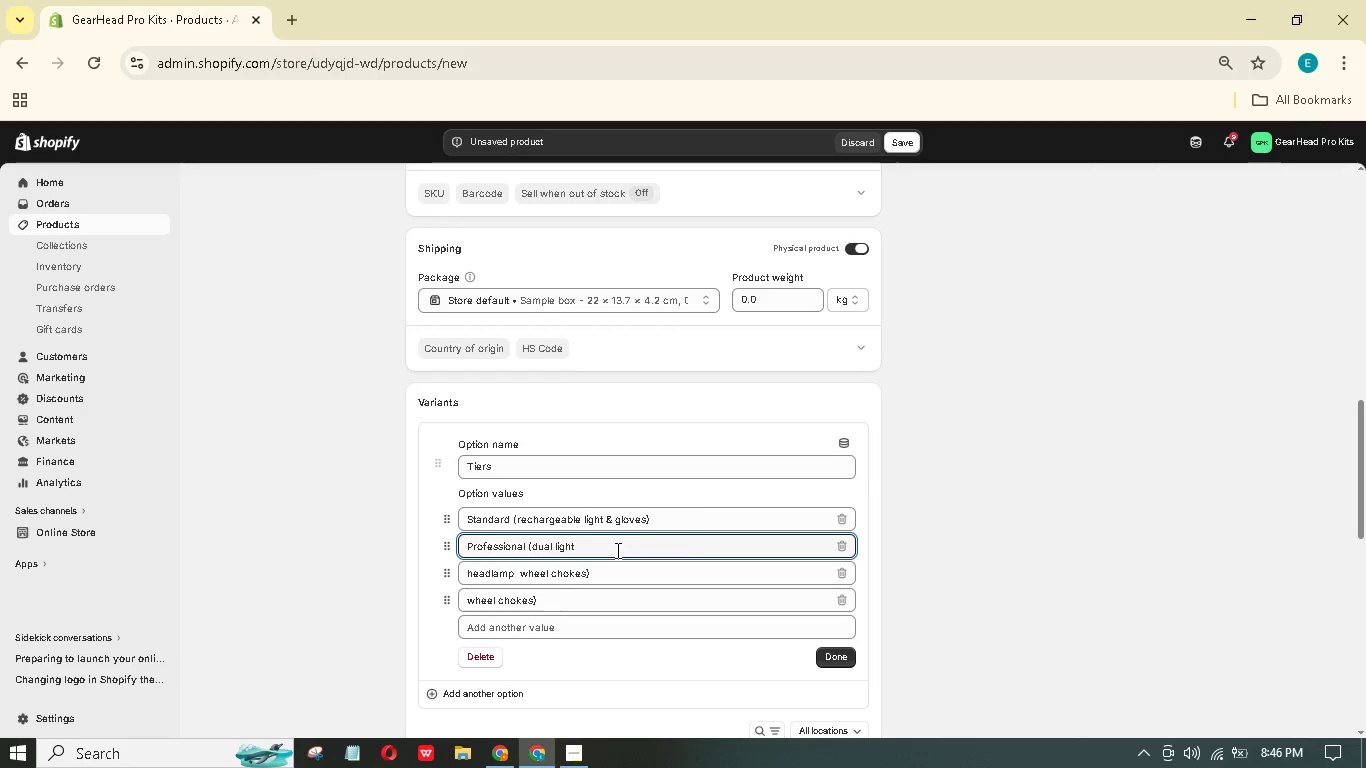 
key(Control+V)
 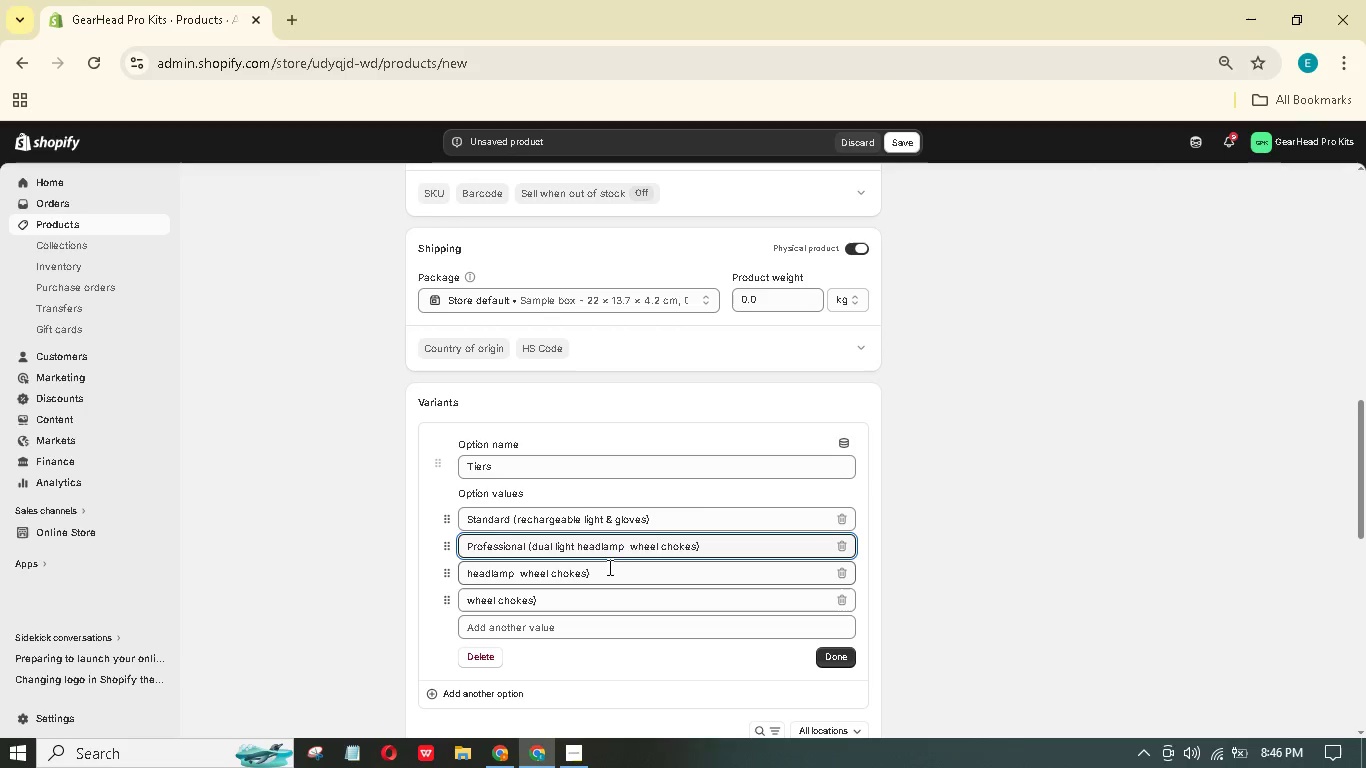 
left_click_drag(start_coordinate=[612, 569], to_coordinate=[263, 577])
 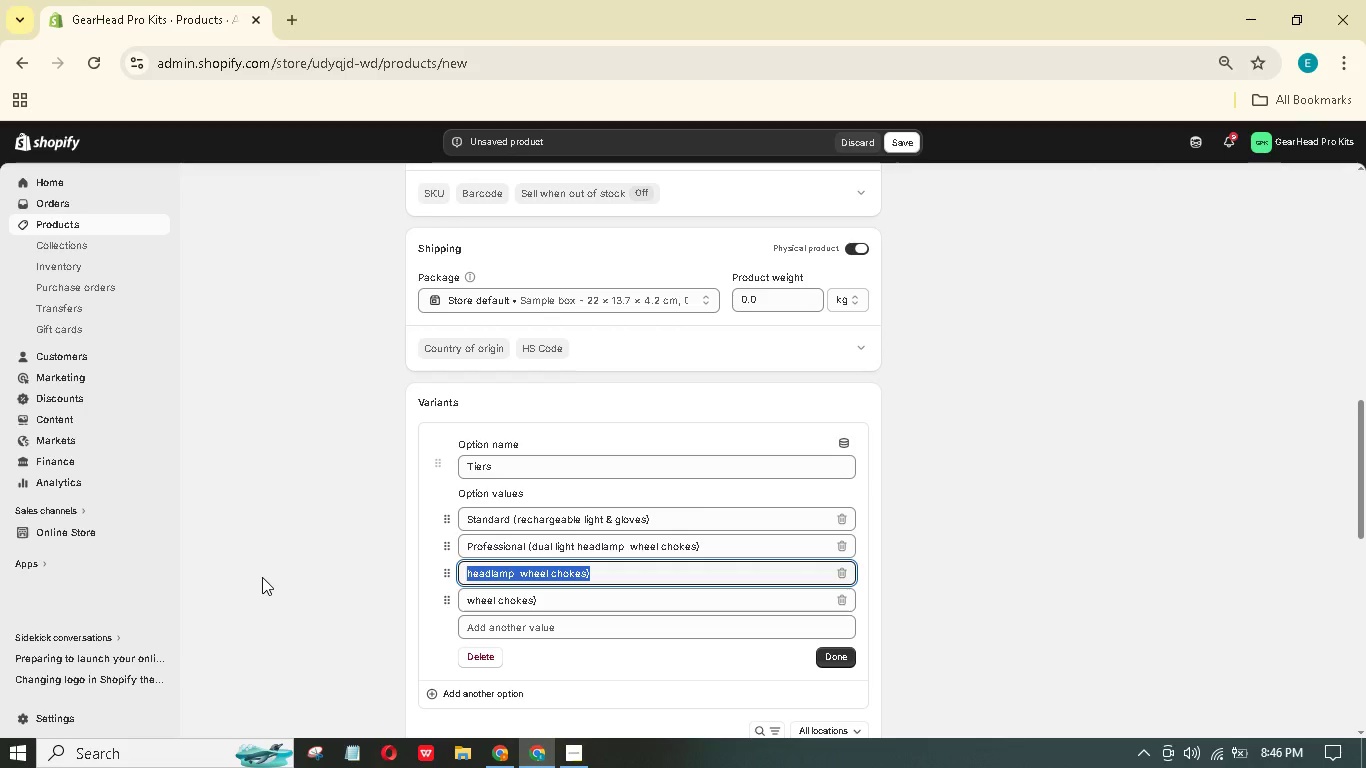 
key(Backspace)
 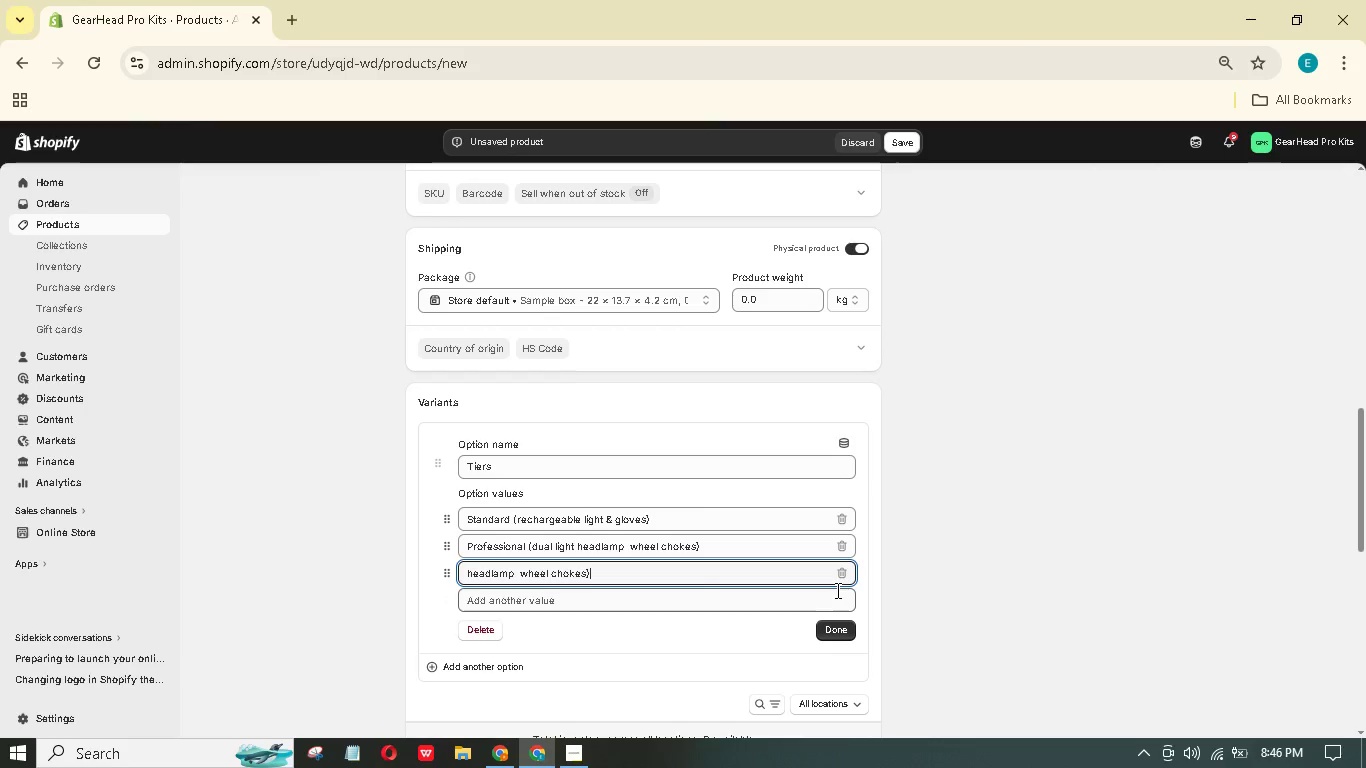 
left_click([842, 571])
 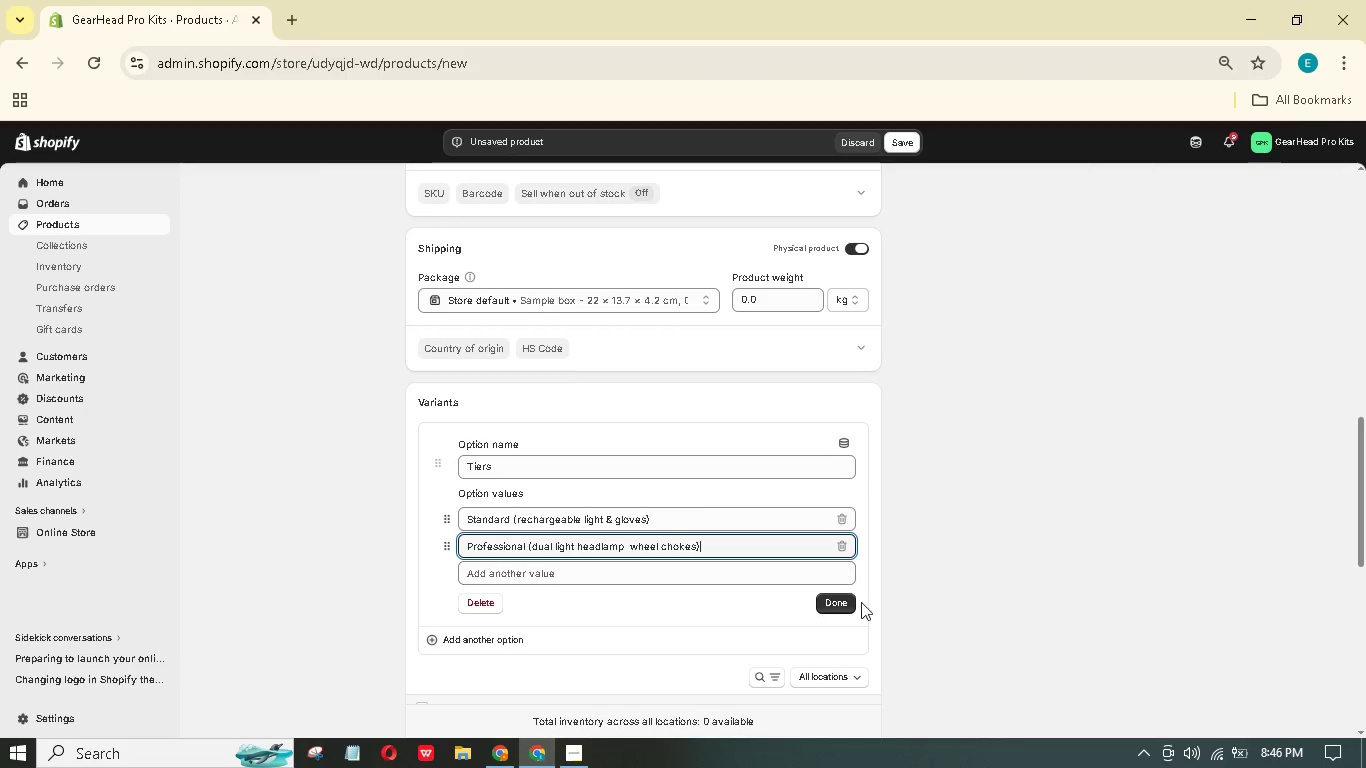 
left_click([839, 603])
 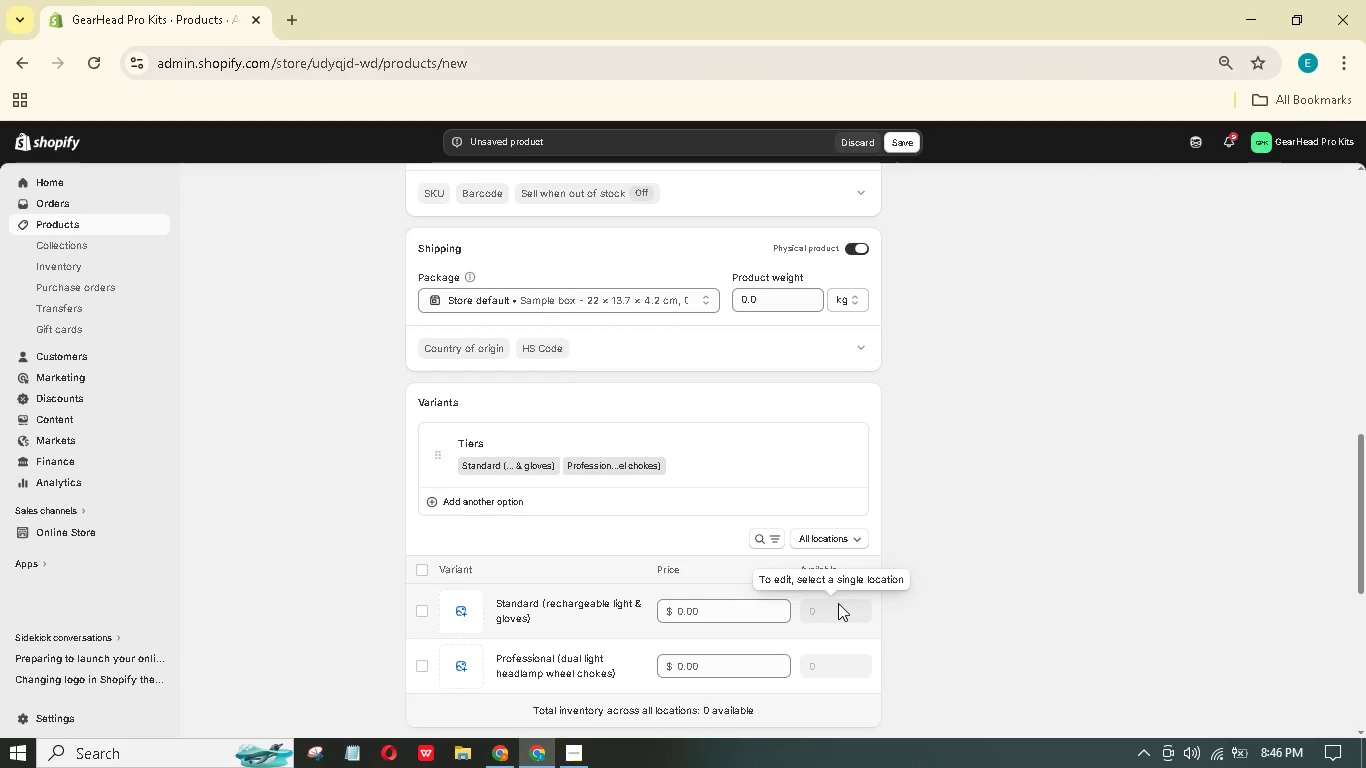 
wait(12.75)
 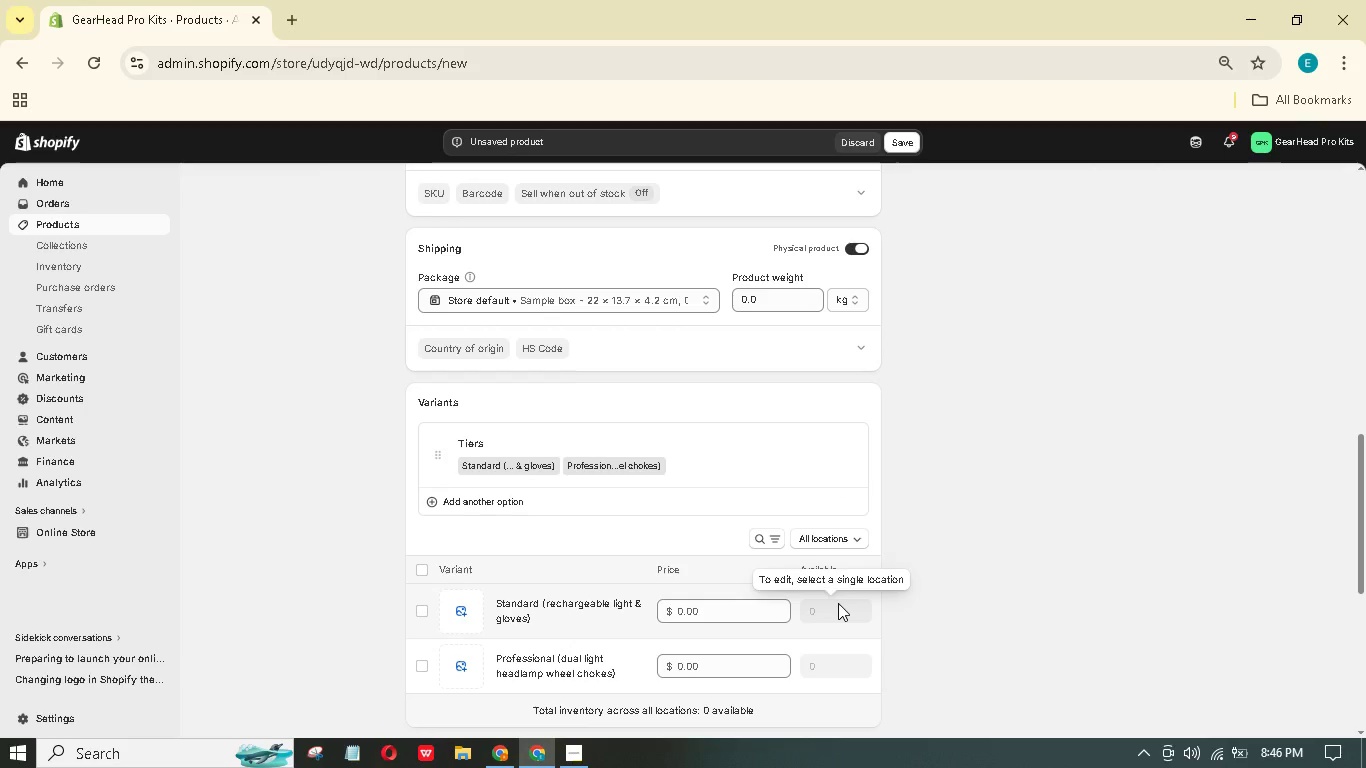 
left_click([473, 607])
 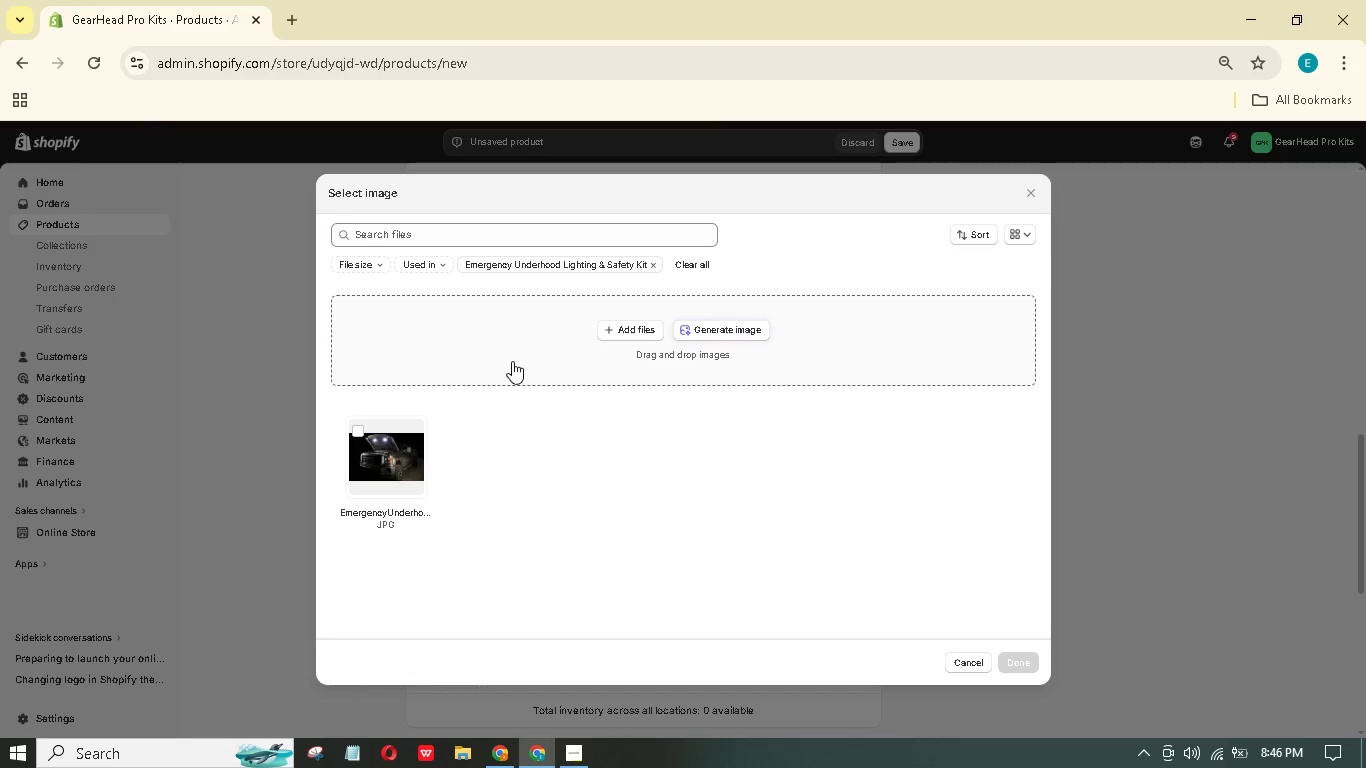 
wait(6.19)
 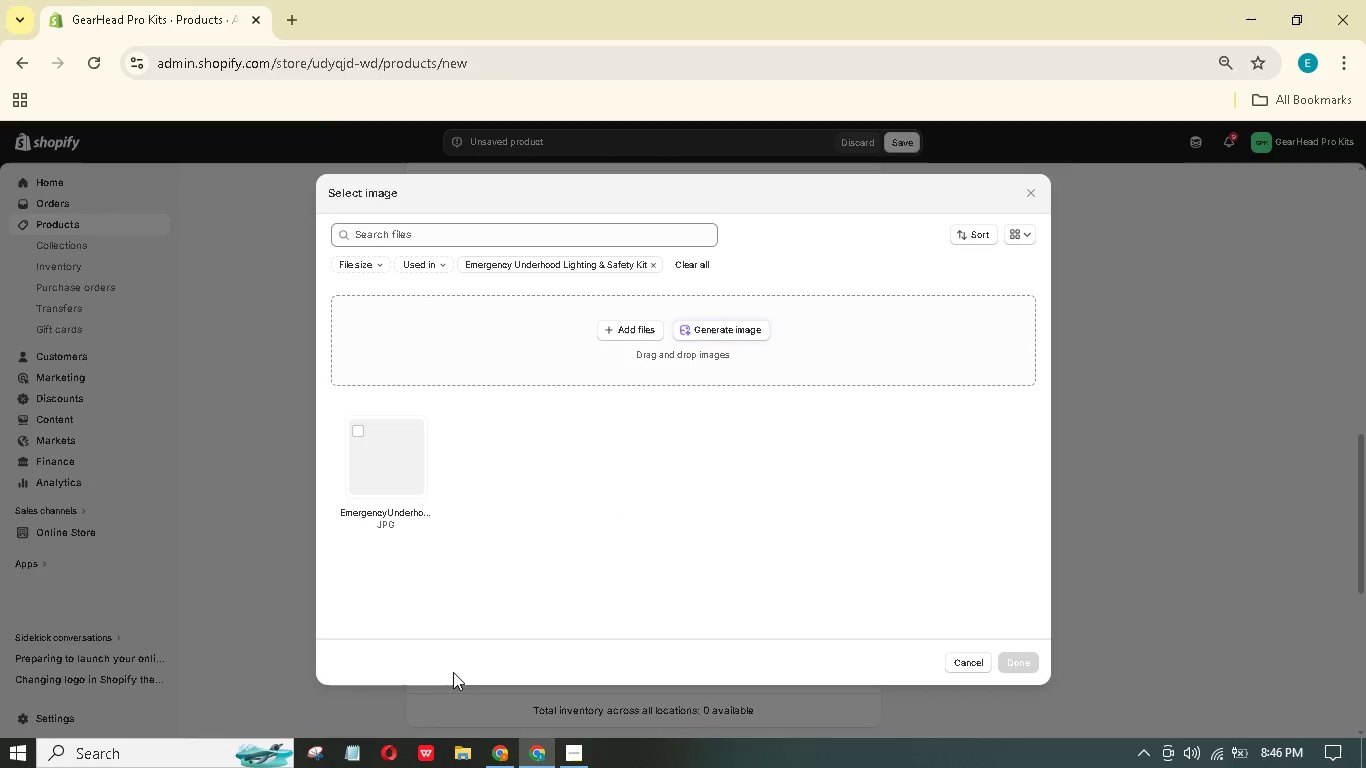 
left_click([422, 456])
 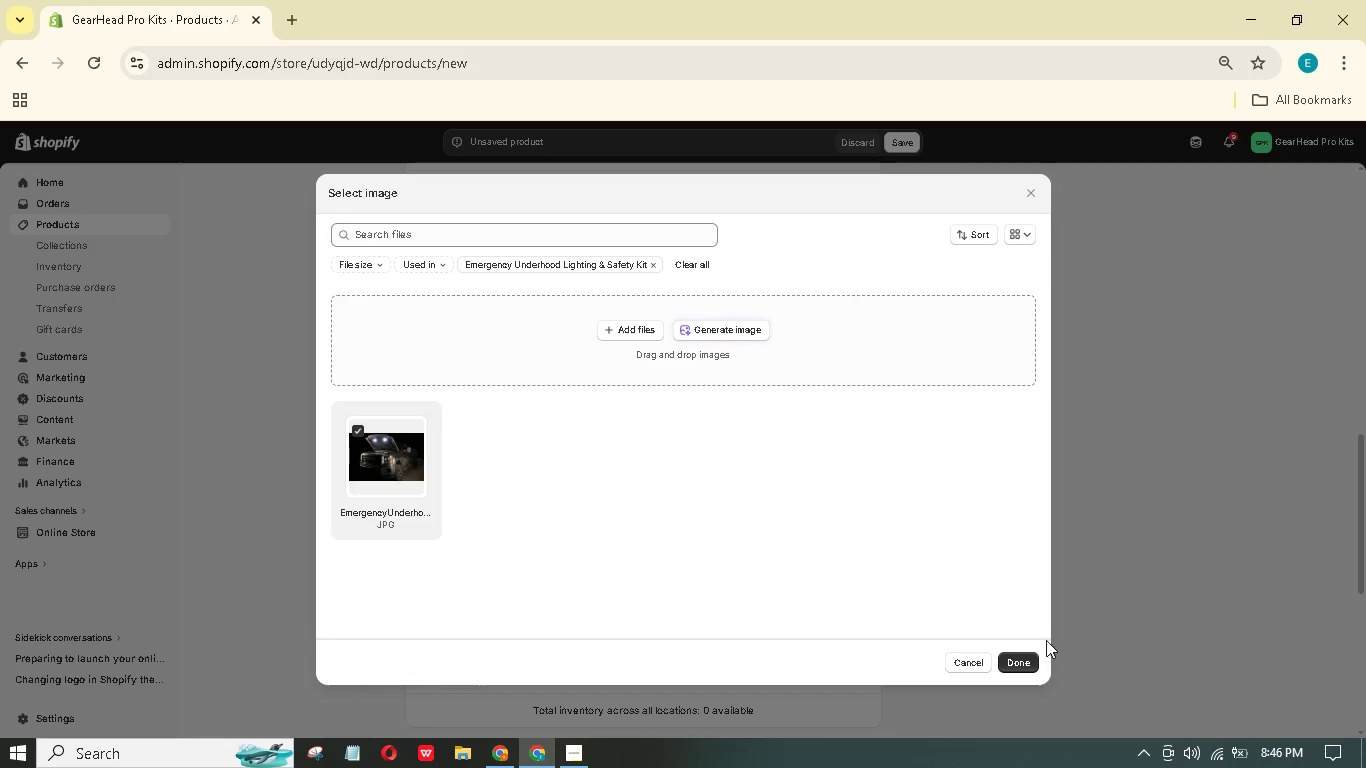 
left_click([1030, 659])
 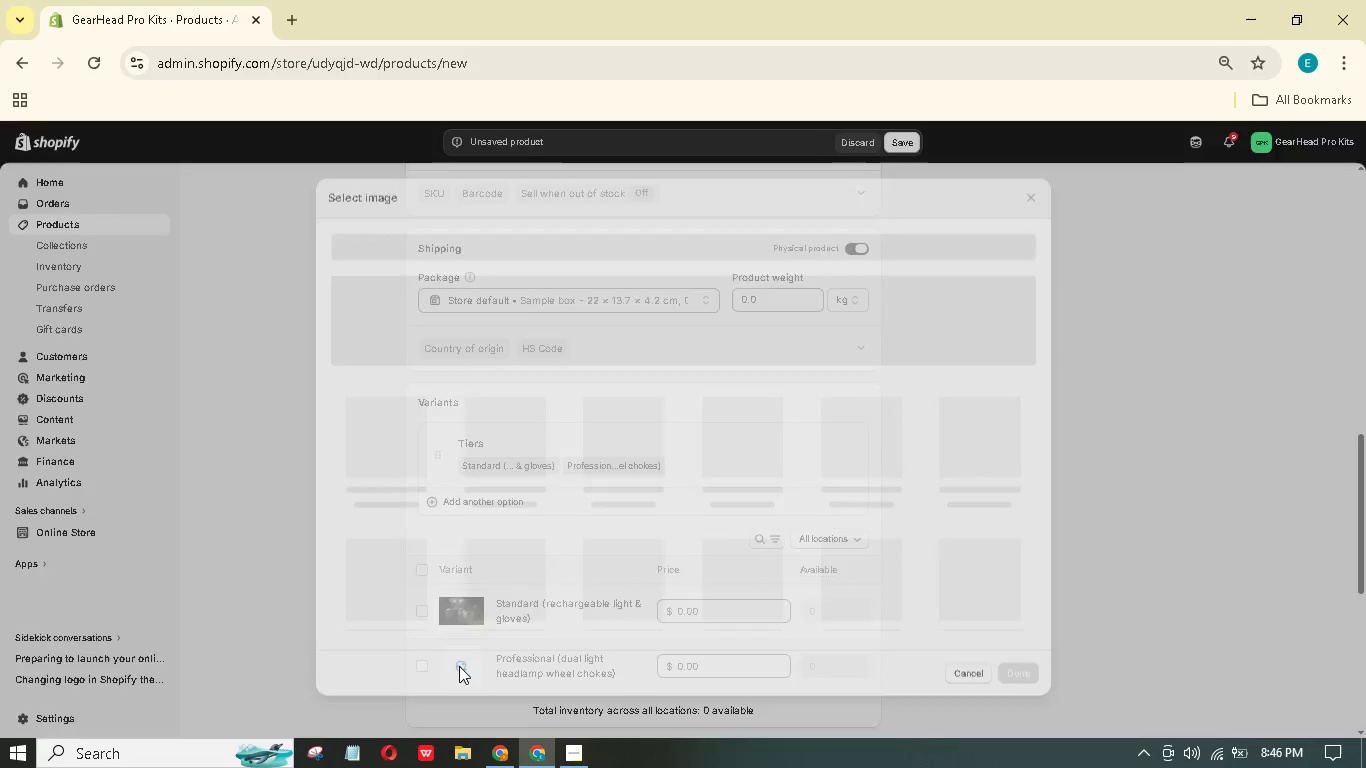 
left_click([420, 455])
 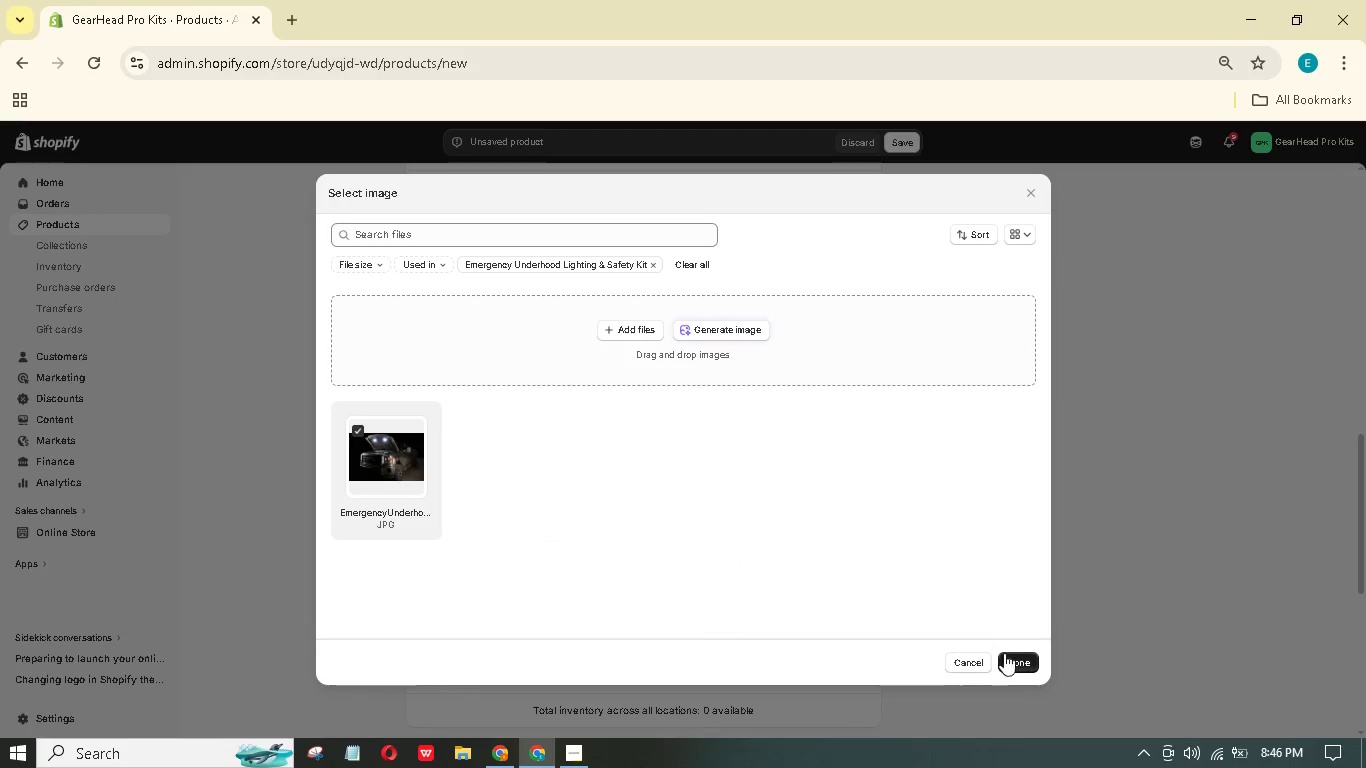 
left_click([1013, 661])
 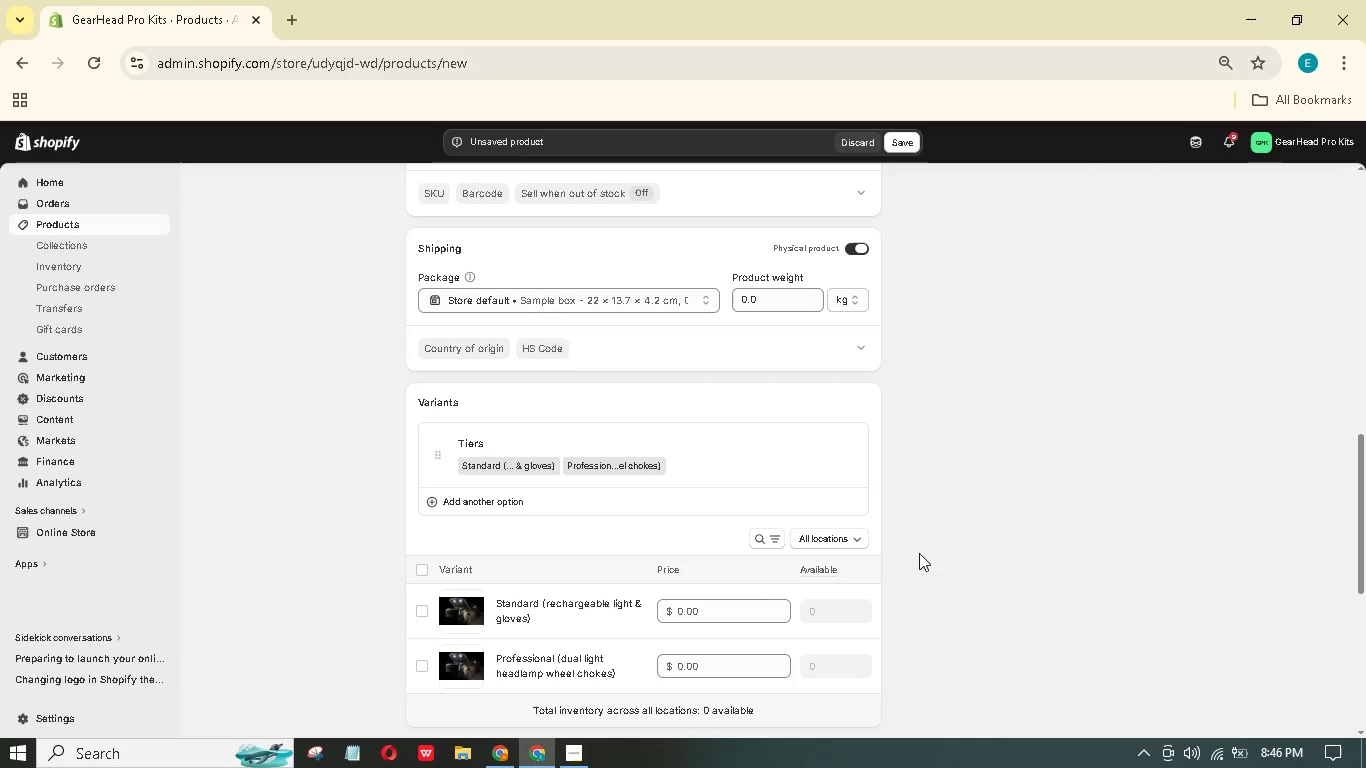 
scroll: coordinate [919, 553], scroll_direction: down, amount: 9.0
 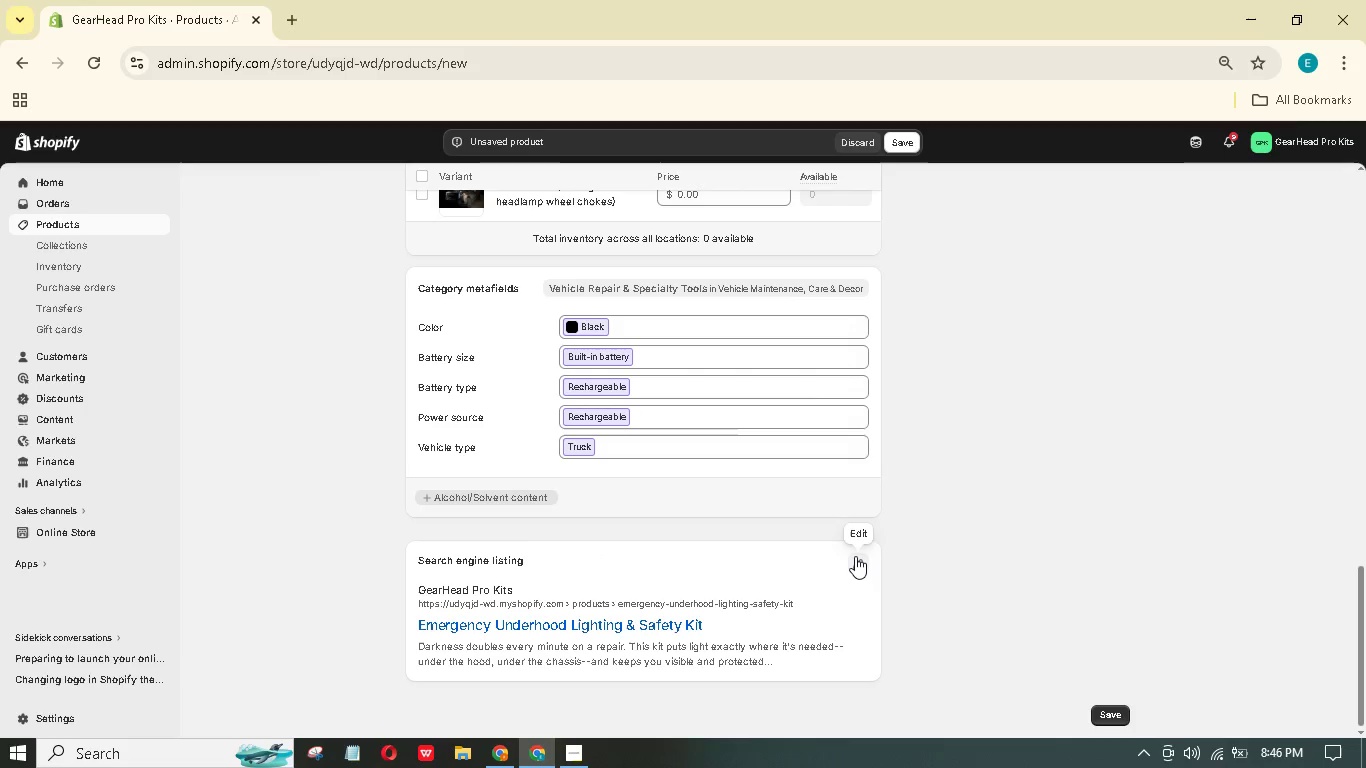 
left_click([855, 556])
 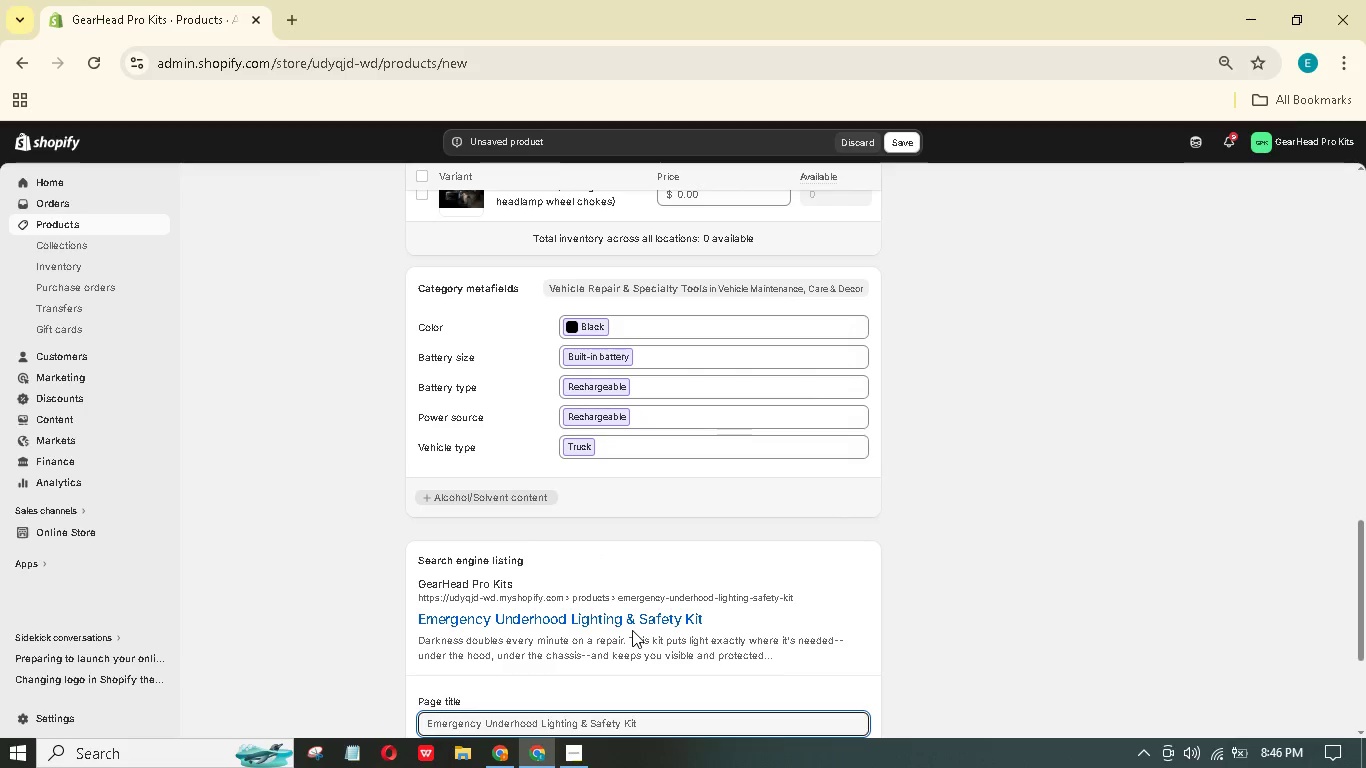 
scroll: coordinate [632, 629], scroll_direction: down, amount: 7.0
 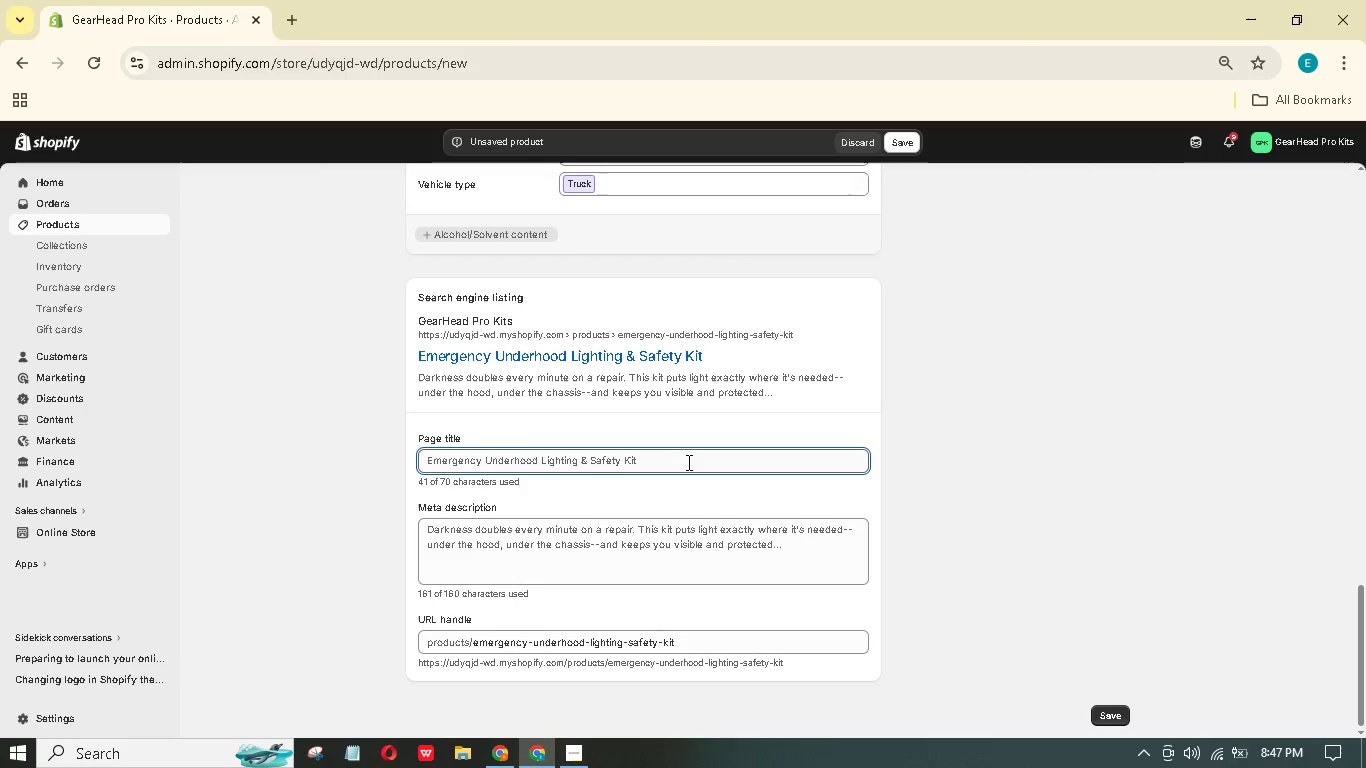 
wait(13.58)
 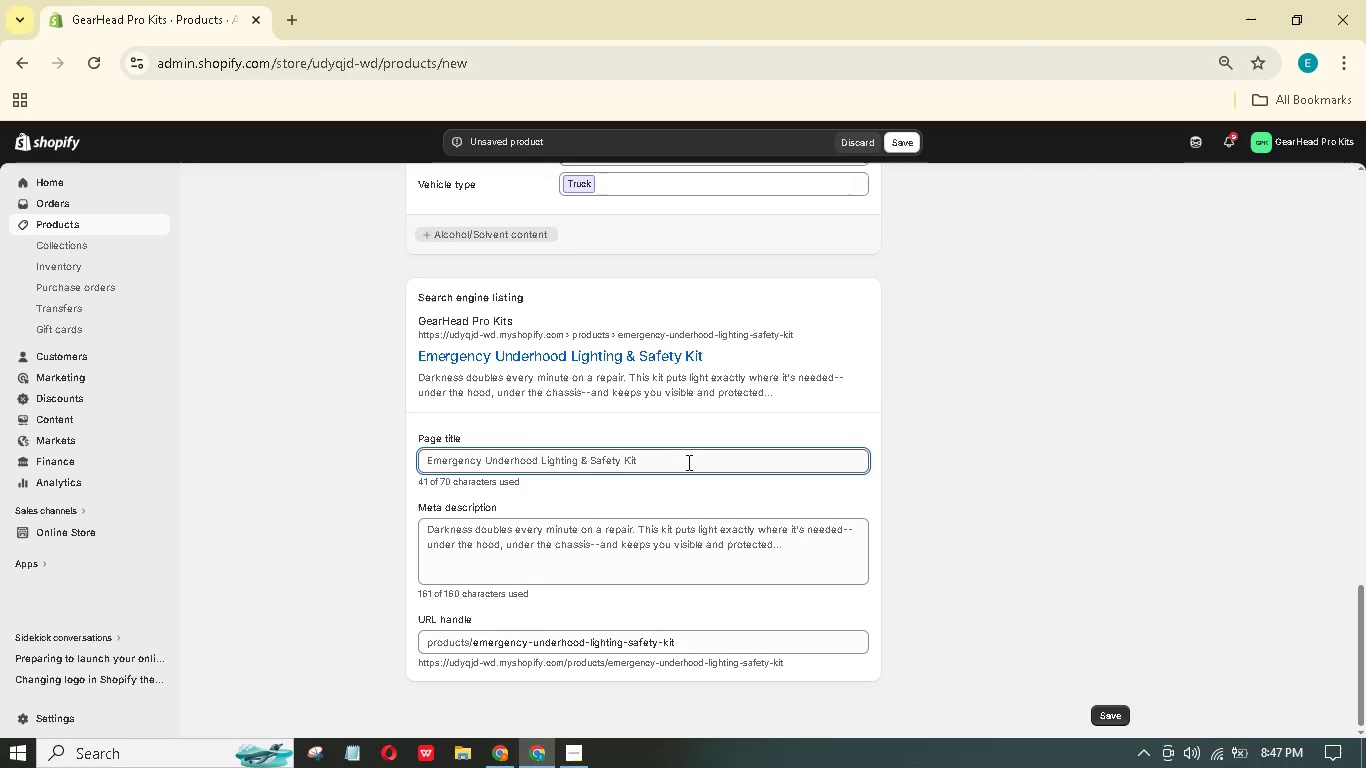 
left_click([687, 462])
 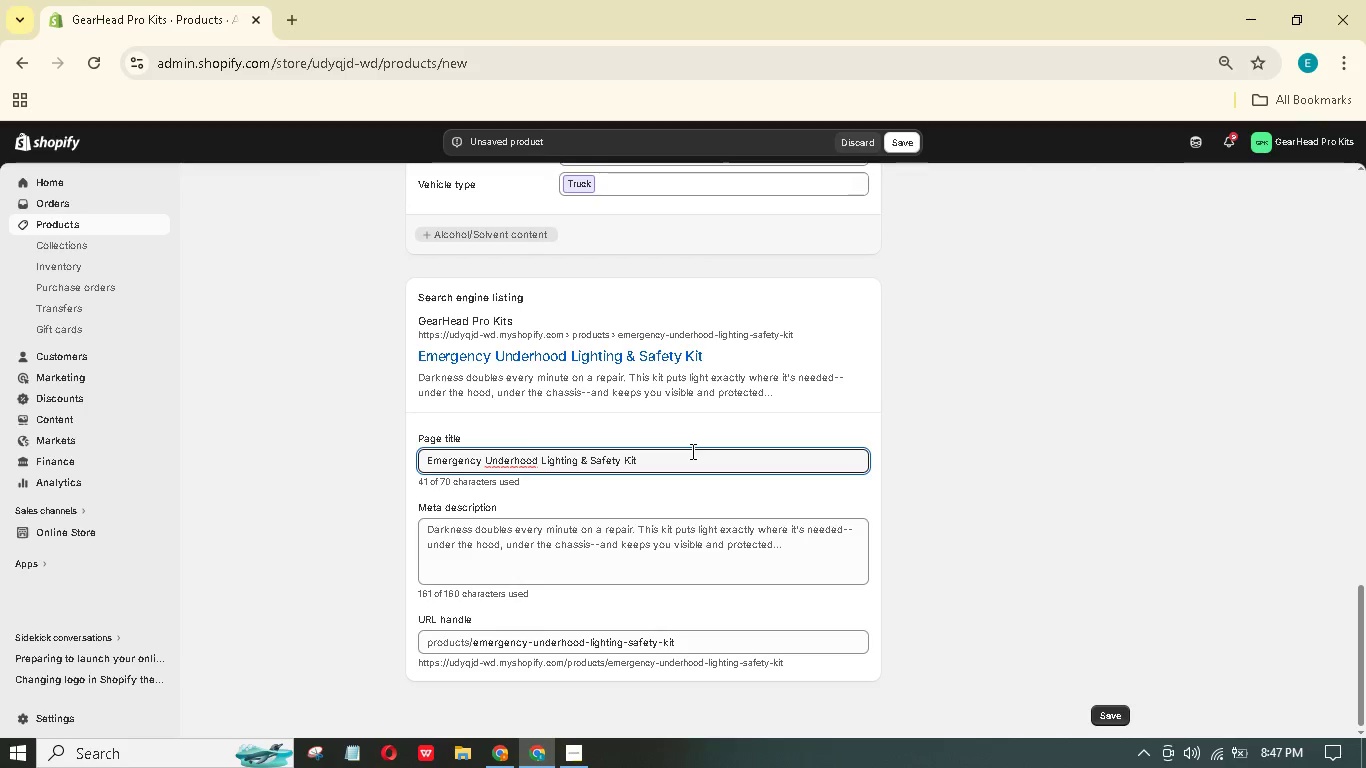 
type( for mobile Machanics)
 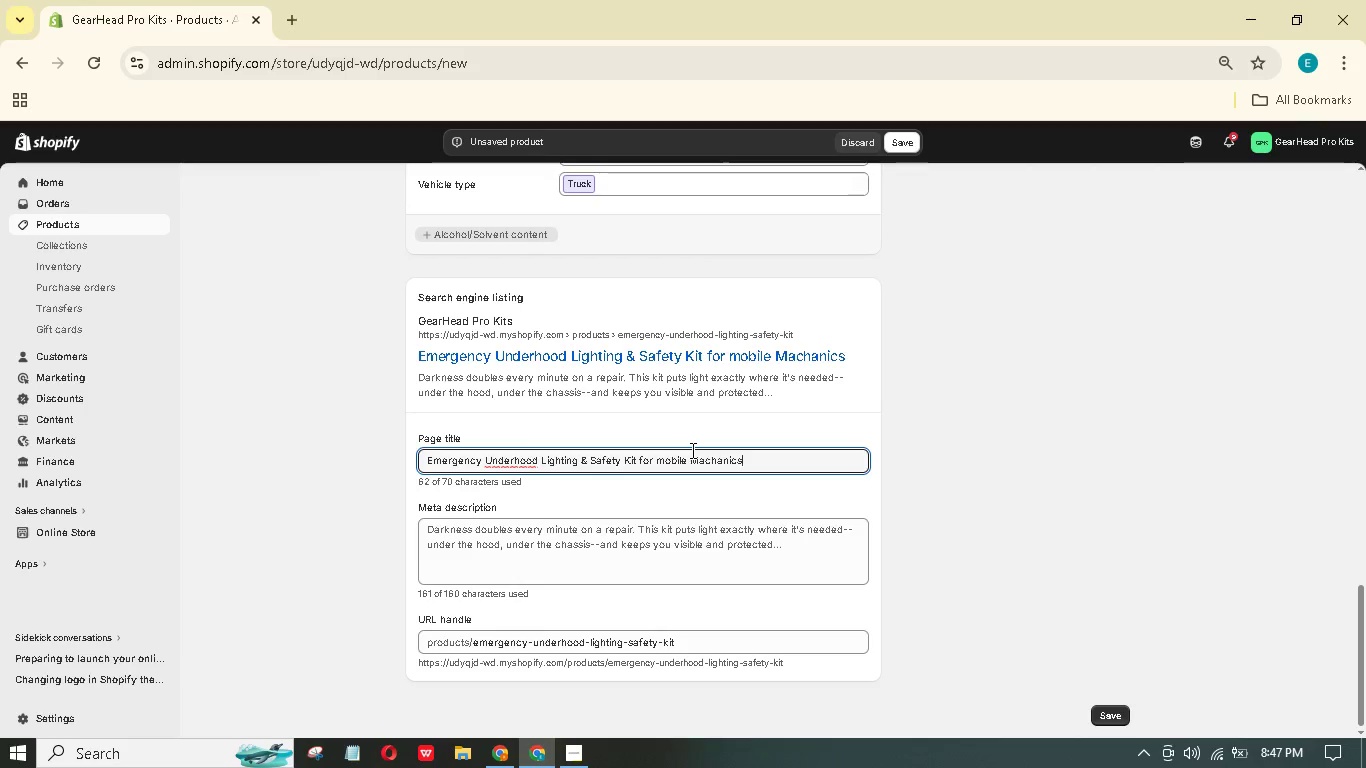 
wait(29.22)
 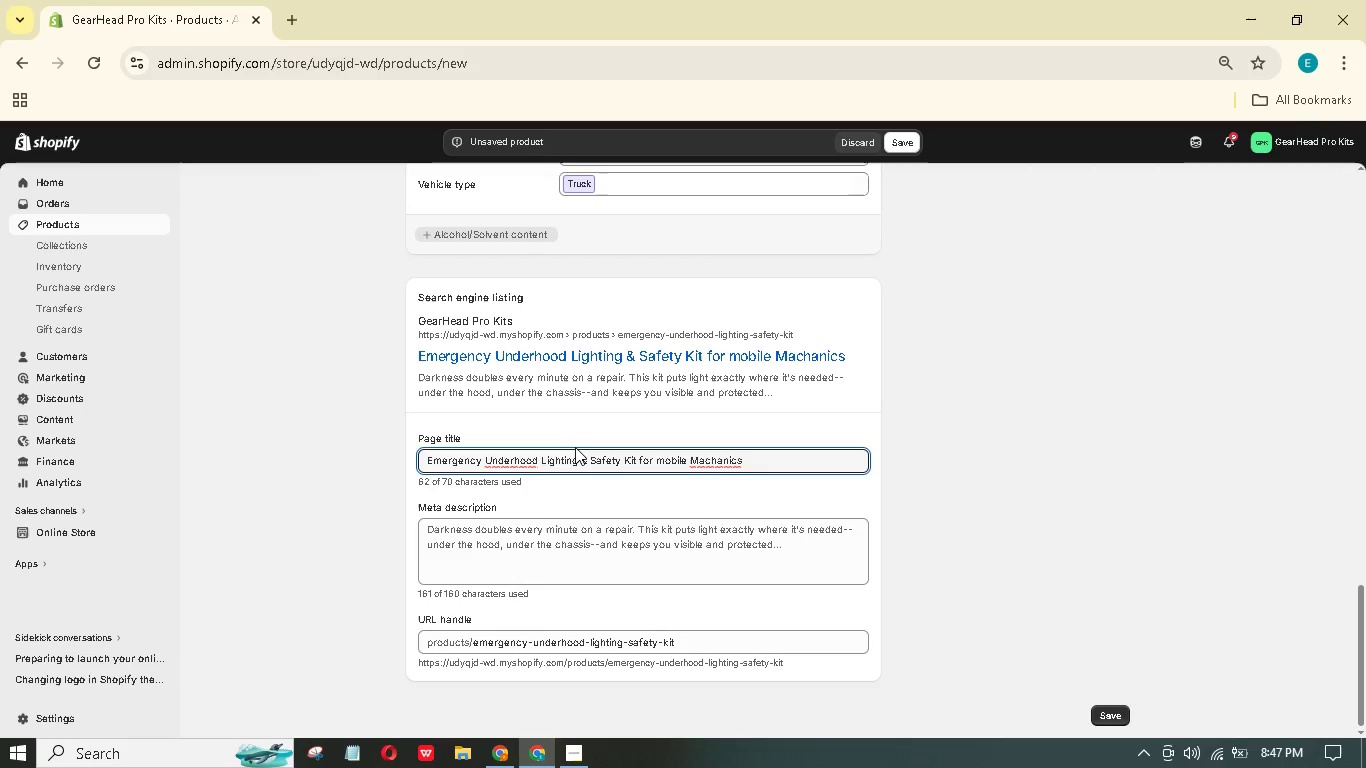 
key(Control+A)
 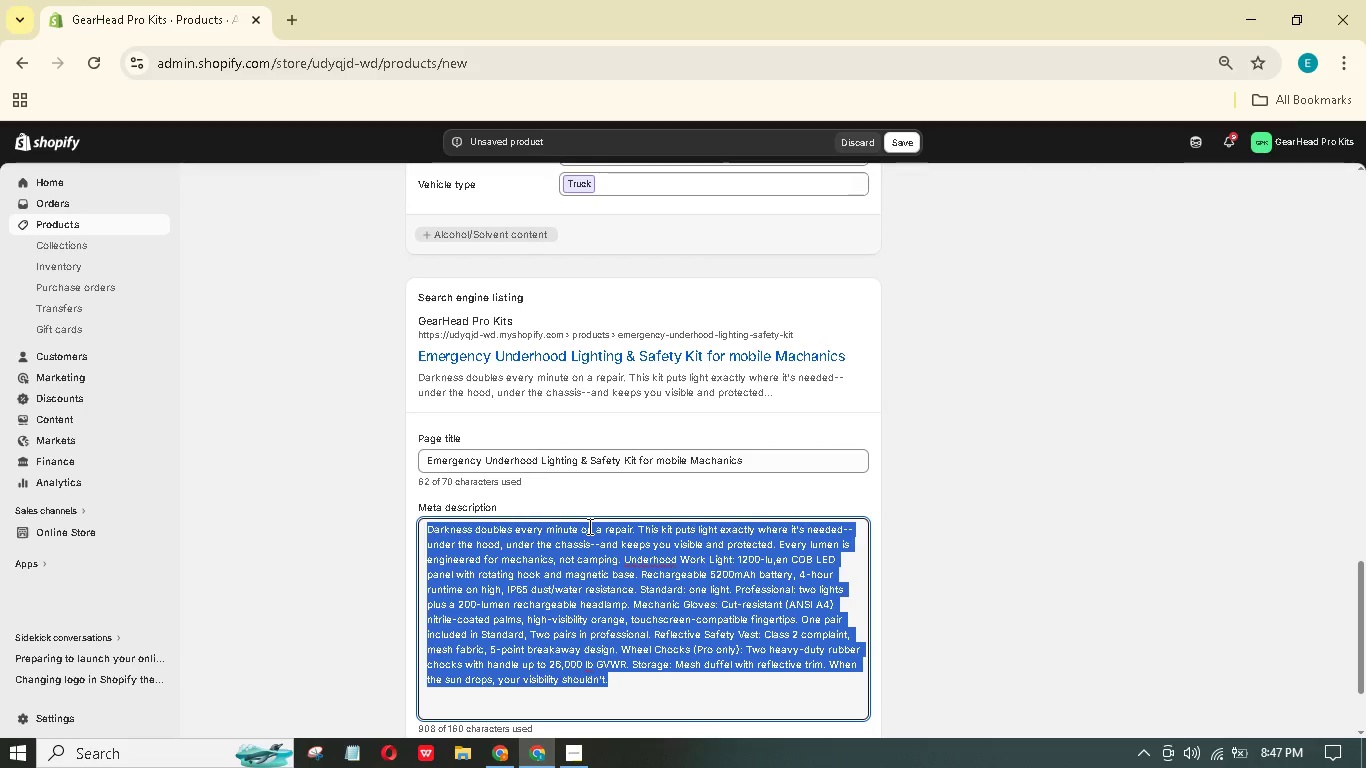 
hold_key(key=ShiftLeft, duration=1.26)
 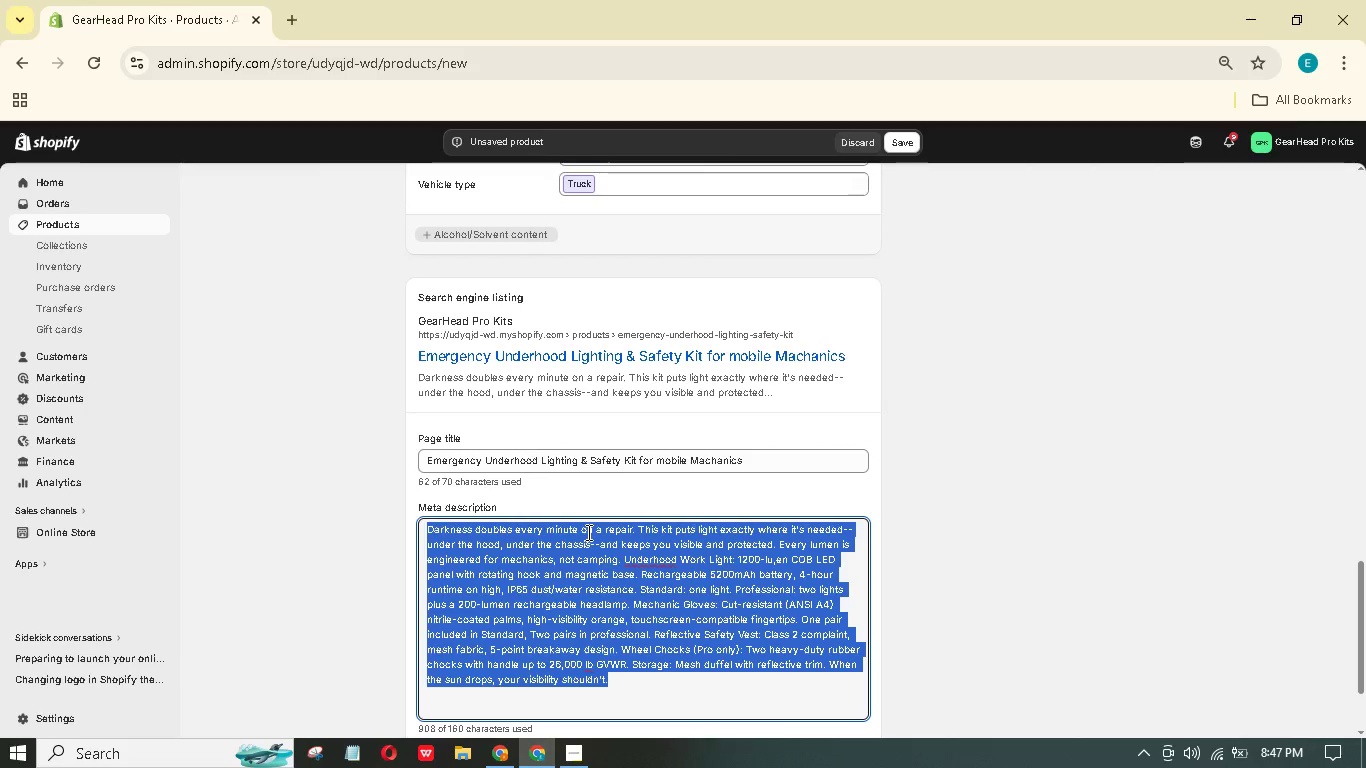 
hold_key(key=ShiftLeft, duration=0.92)
 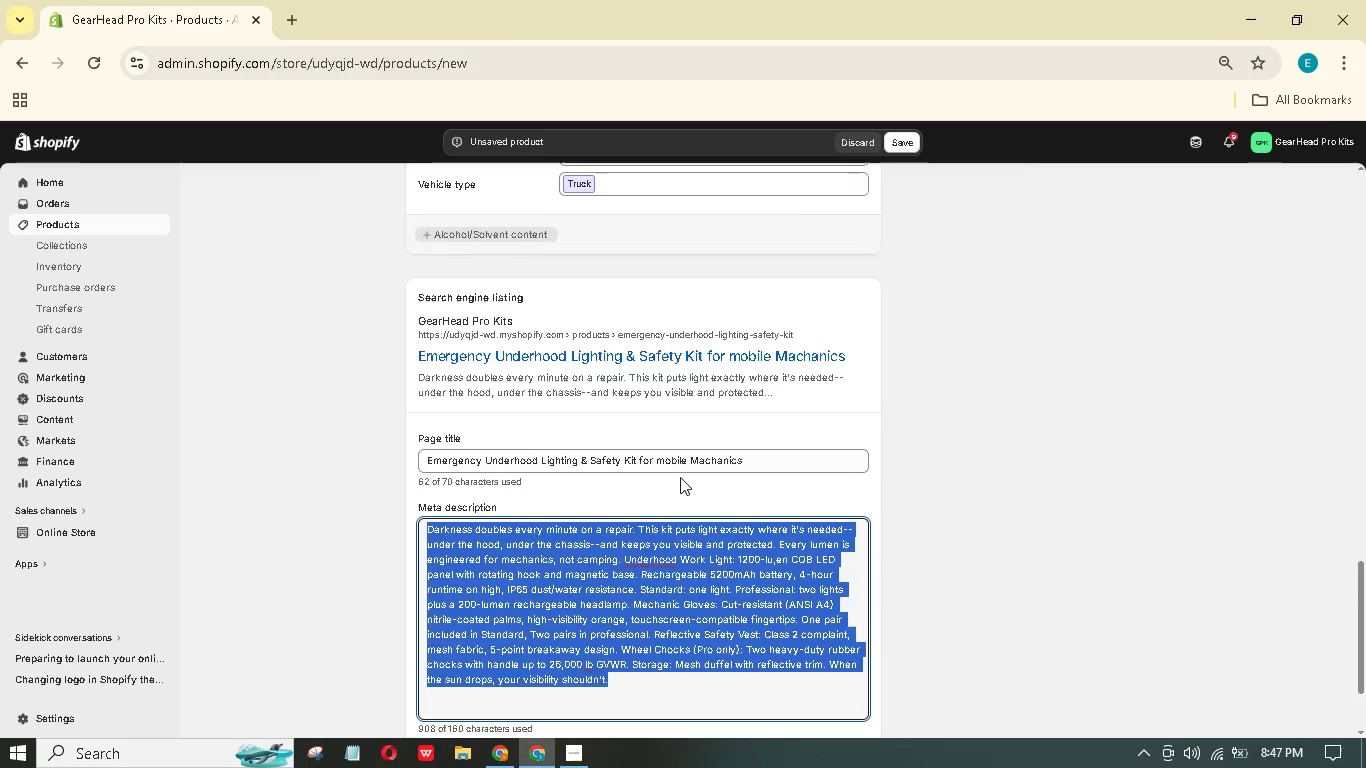 
hold_key(key=ShiftLeft, duration=1.5)
 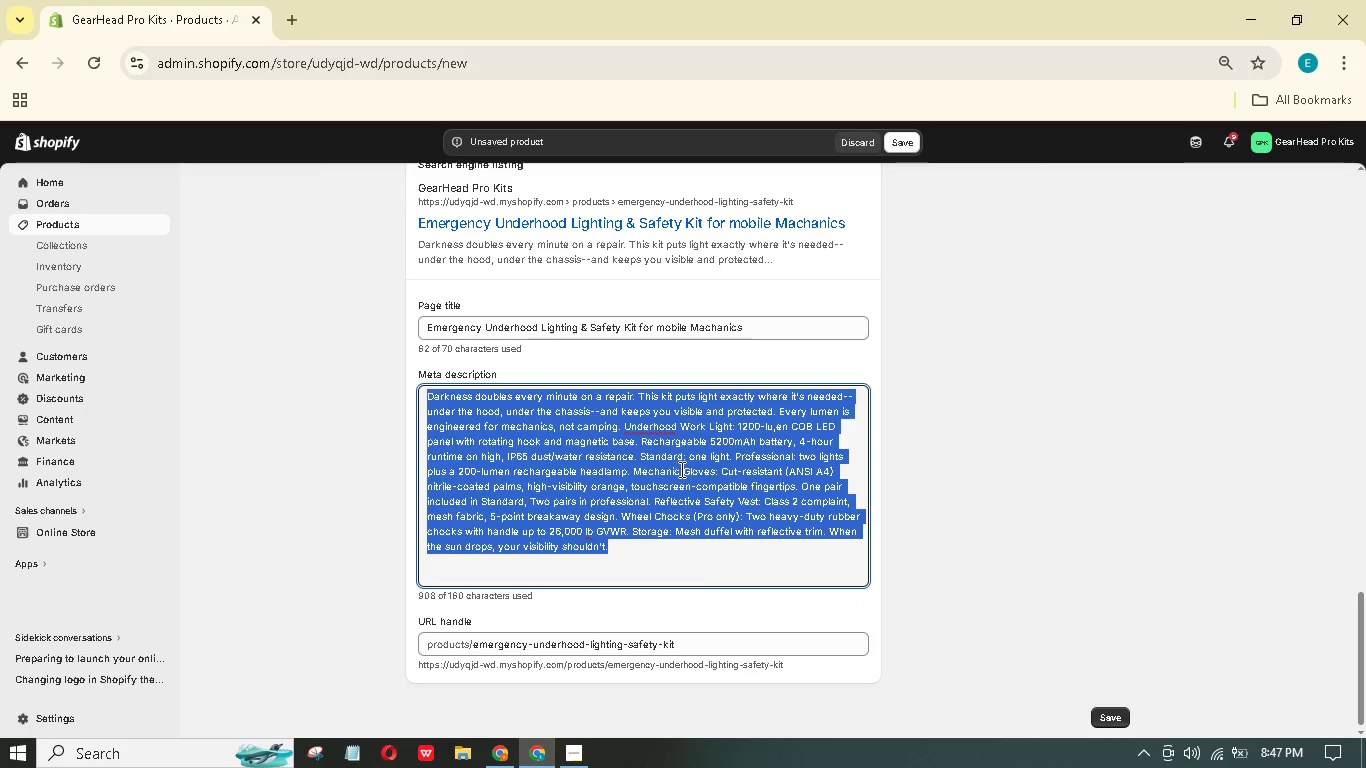 
scroll: coordinate [679, 476], scroll_direction: down, amount: 2.0
 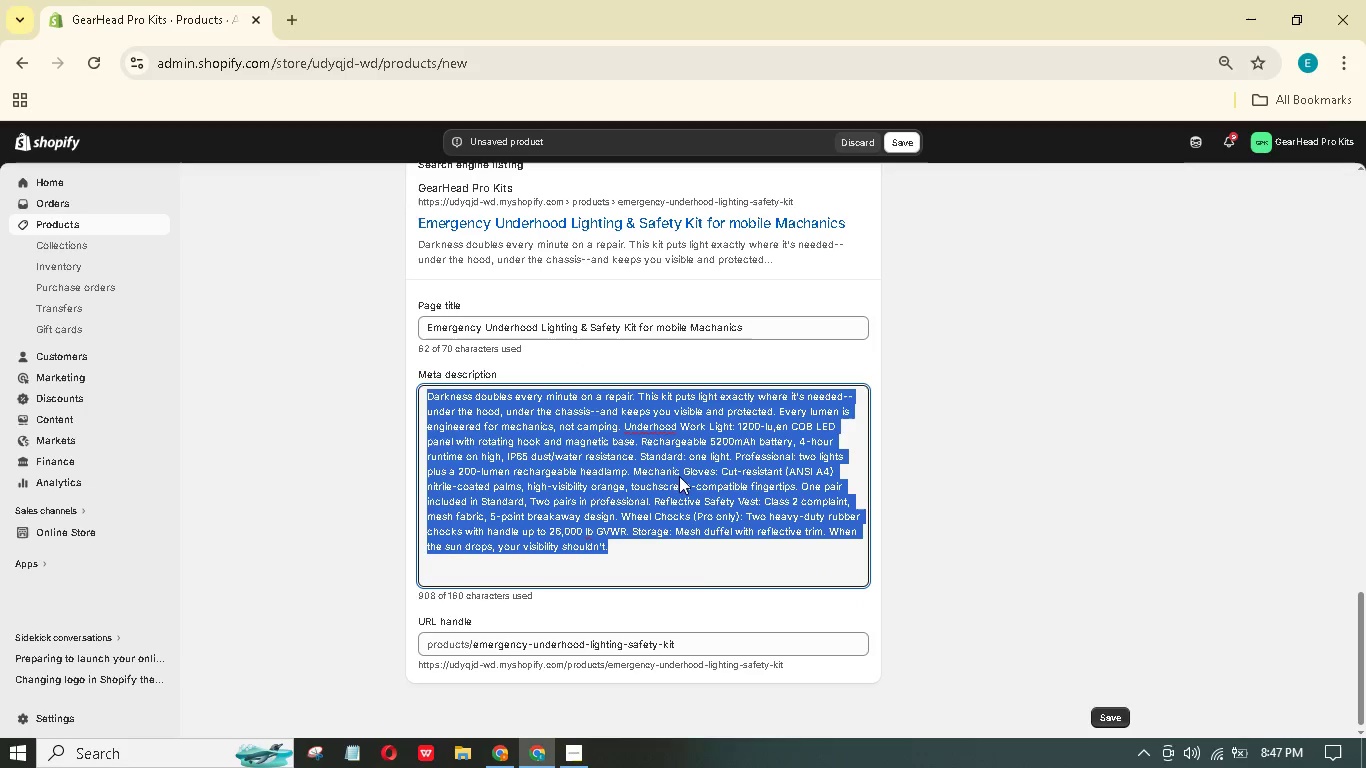 
hold_key(key=ShiftLeft, duration=1.52)
 